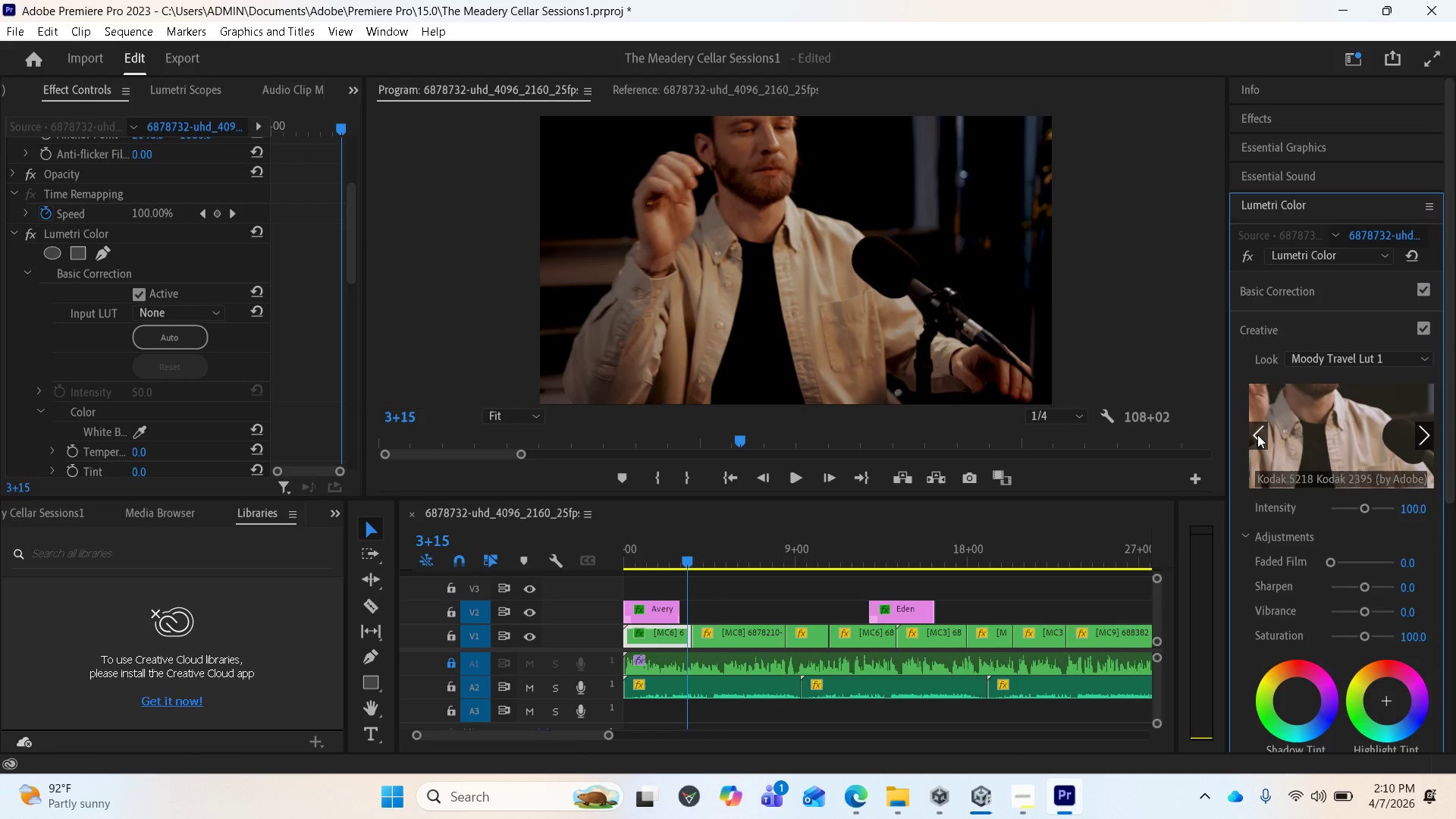 
double_click([1257, 435])
 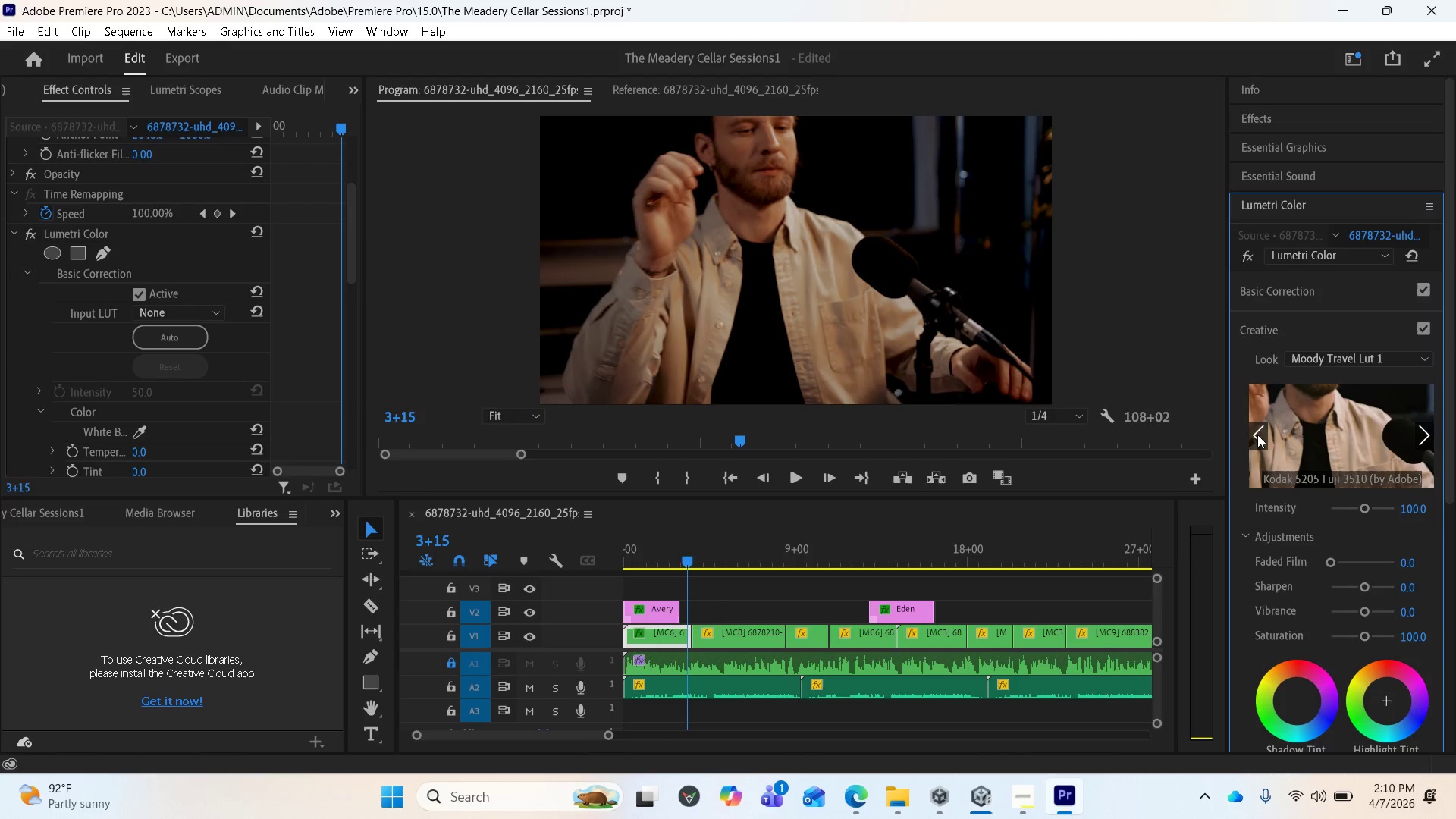 
left_click([1257, 435])
 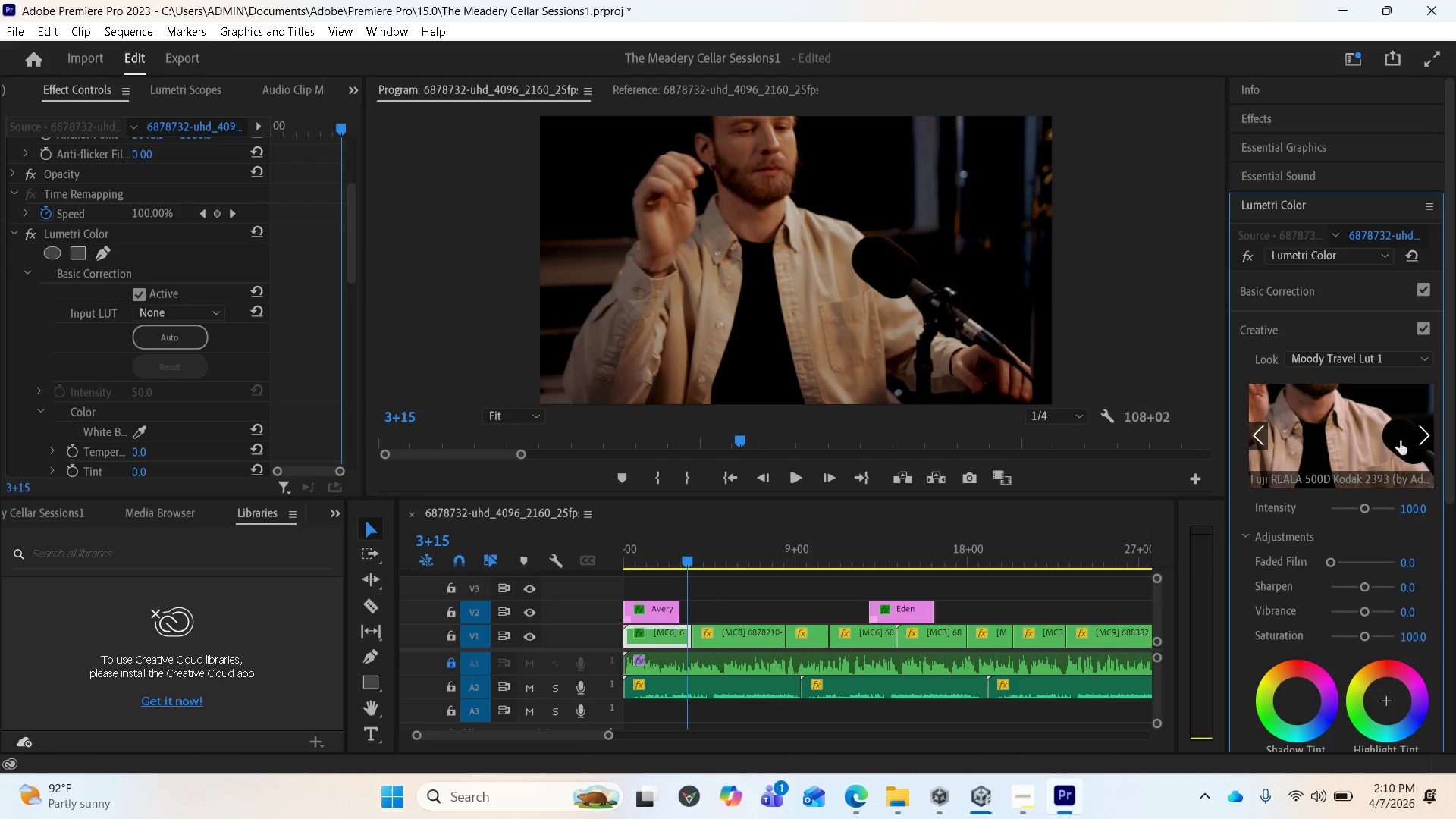 
left_click([1415, 431])
 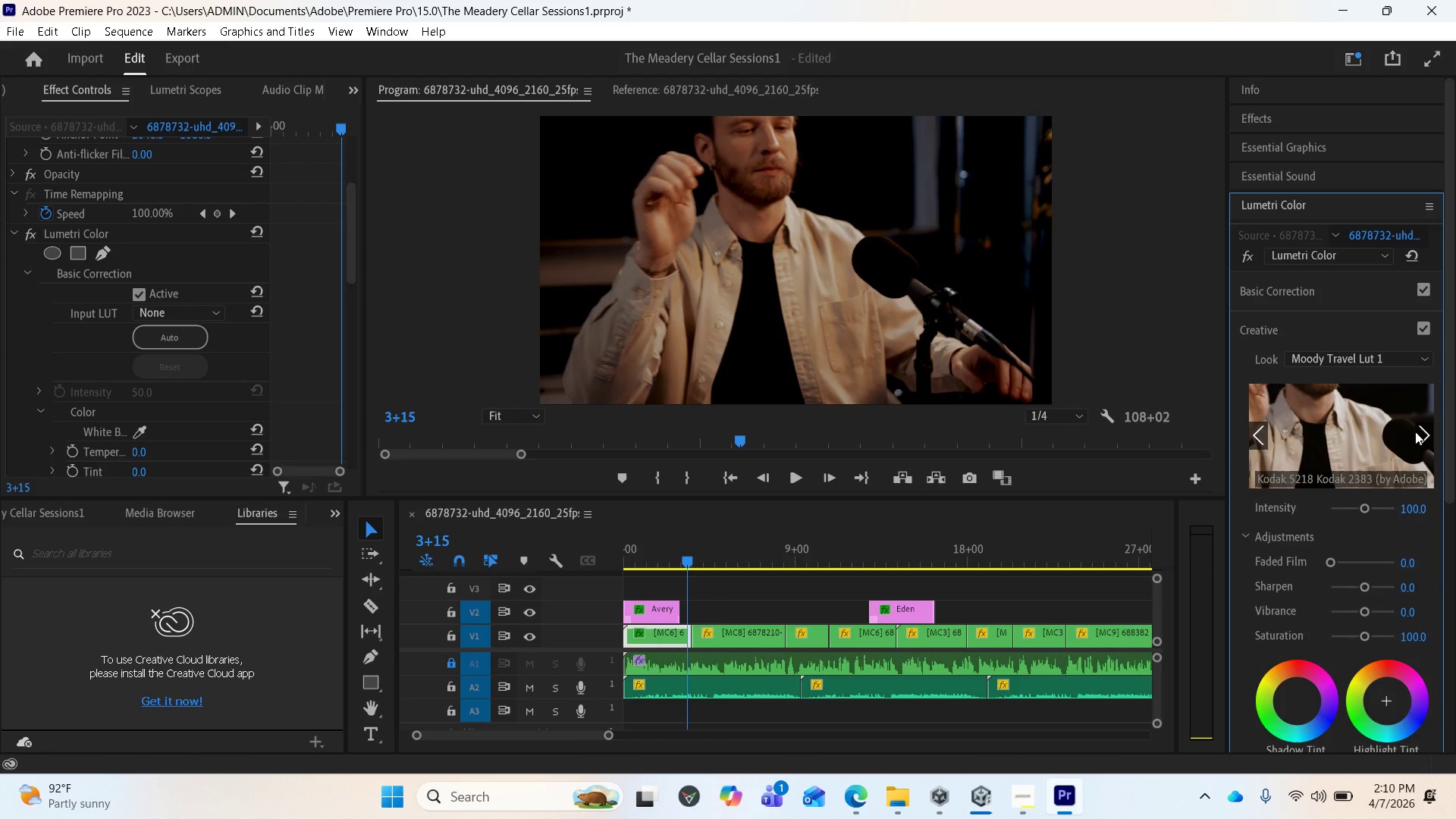 
double_click([1415, 431])
 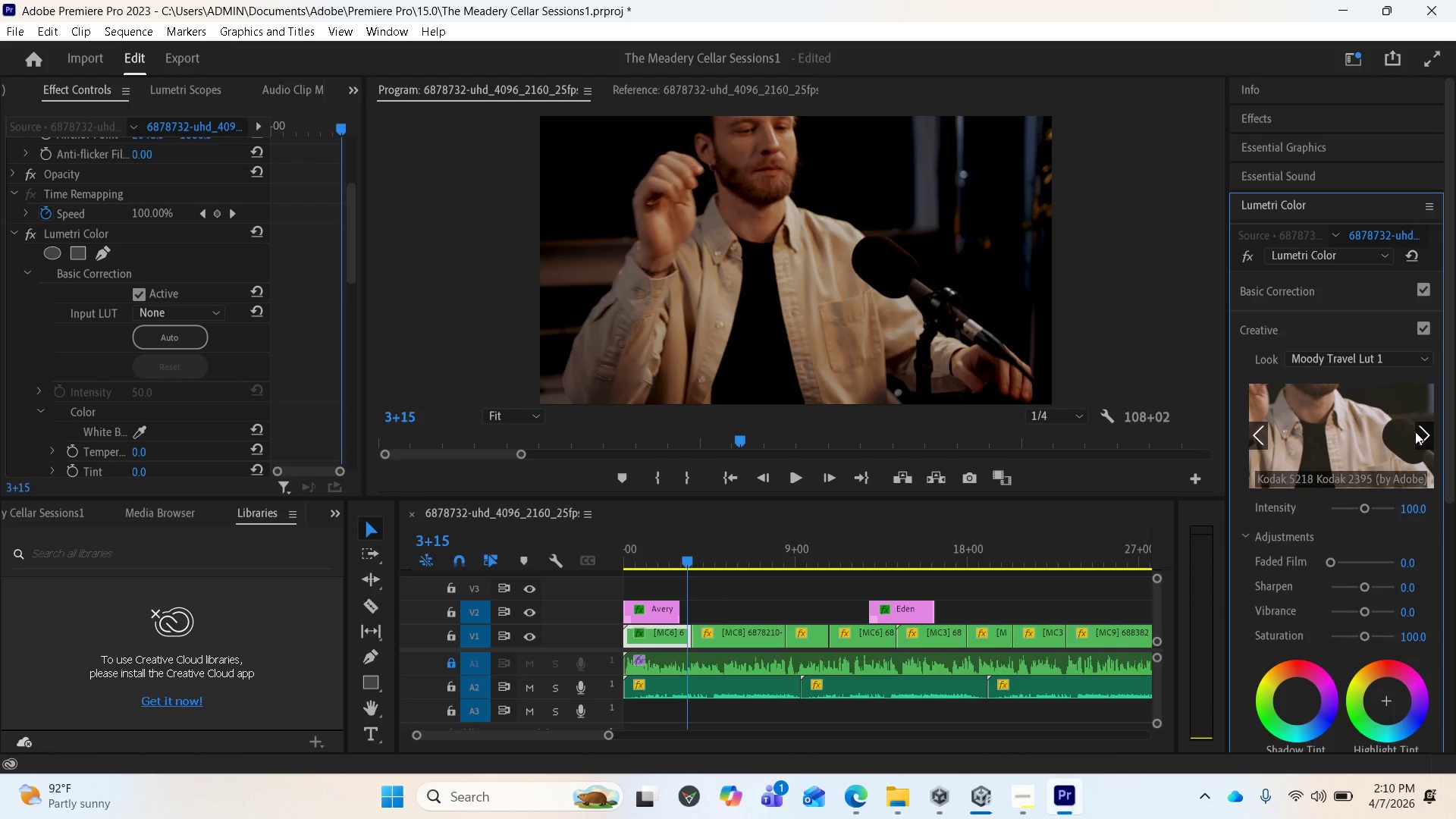 
triple_click([1415, 431])
 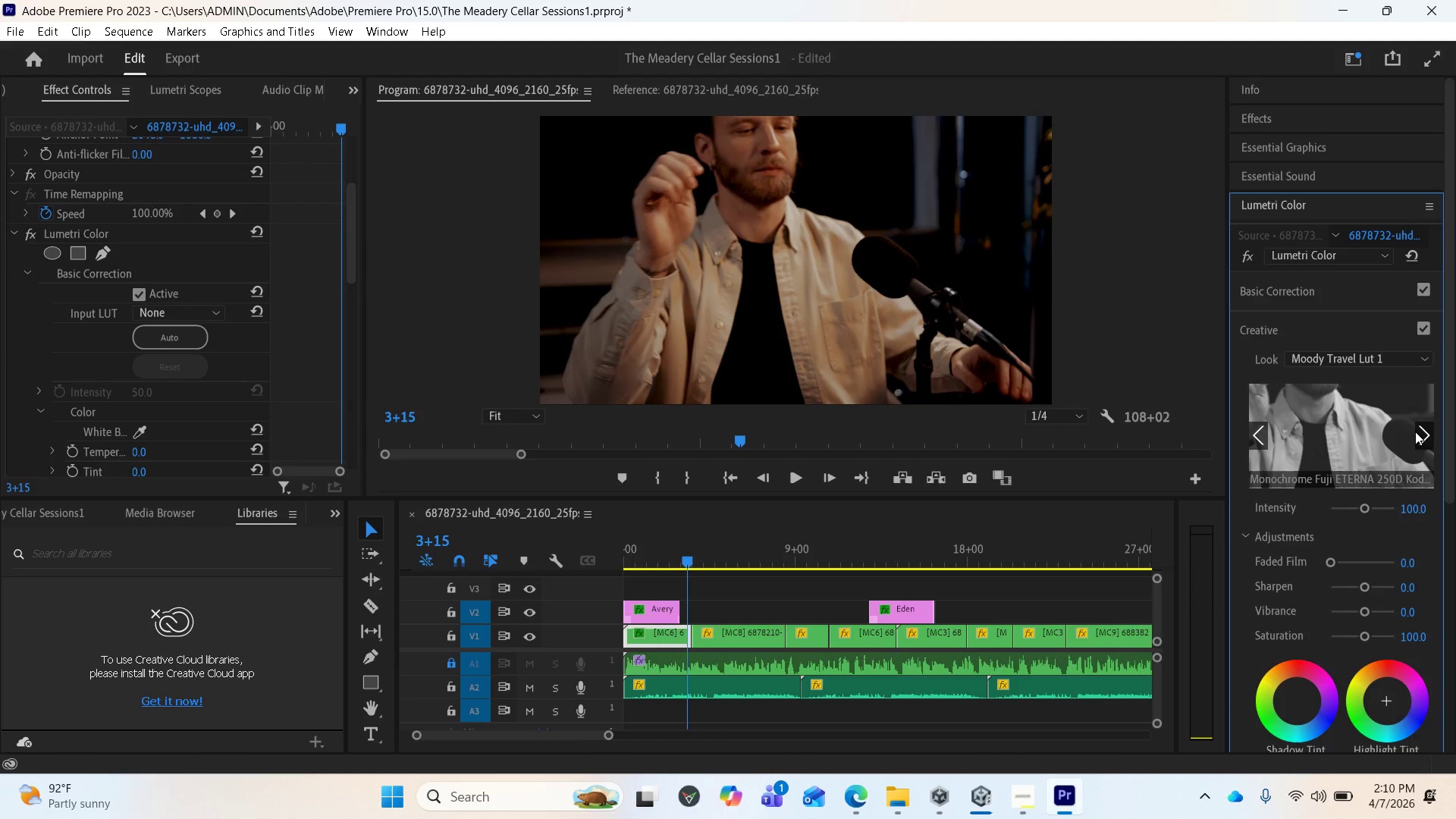 
left_click([1415, 431])
 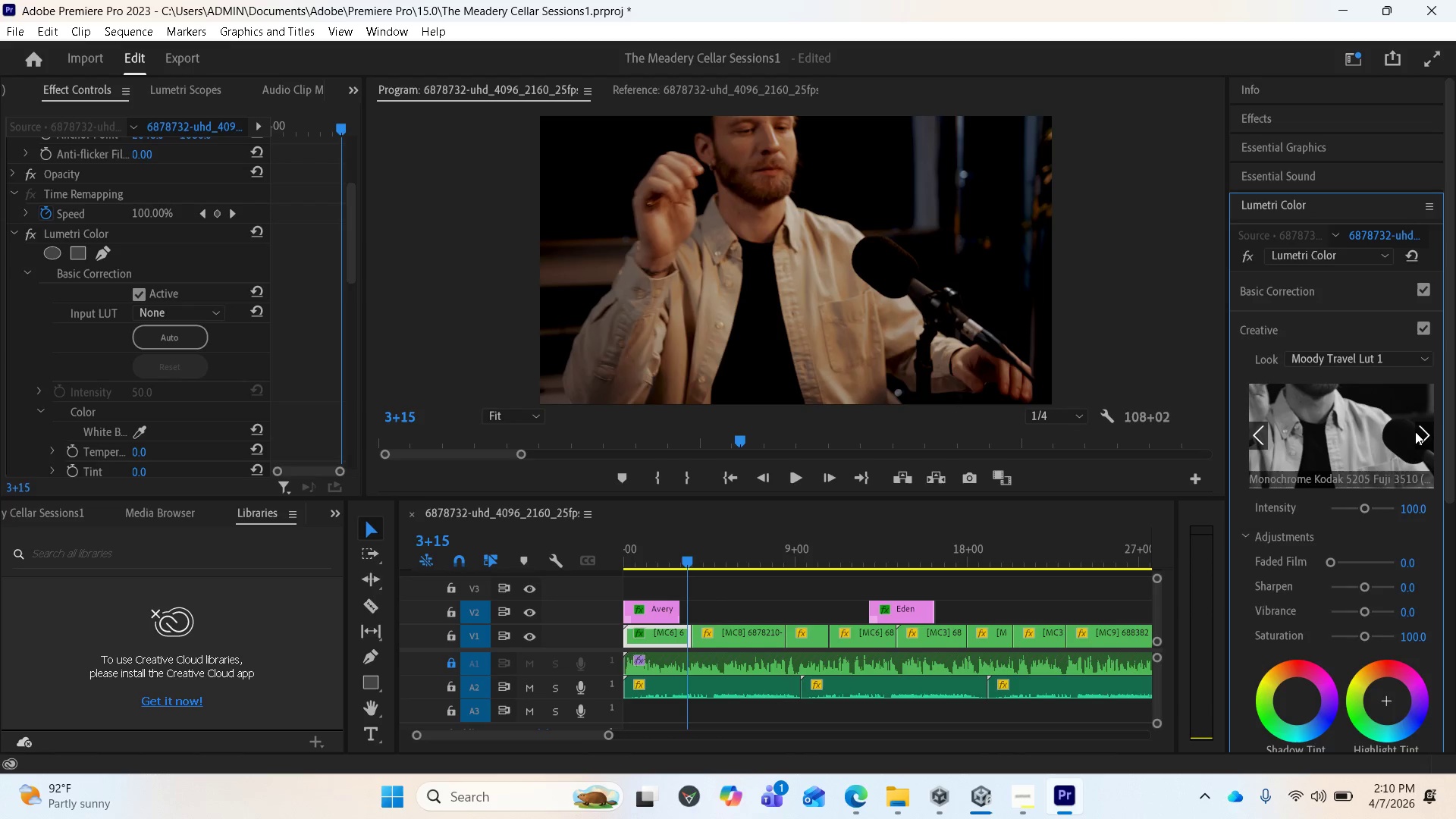 
left_click([1415, 431])
 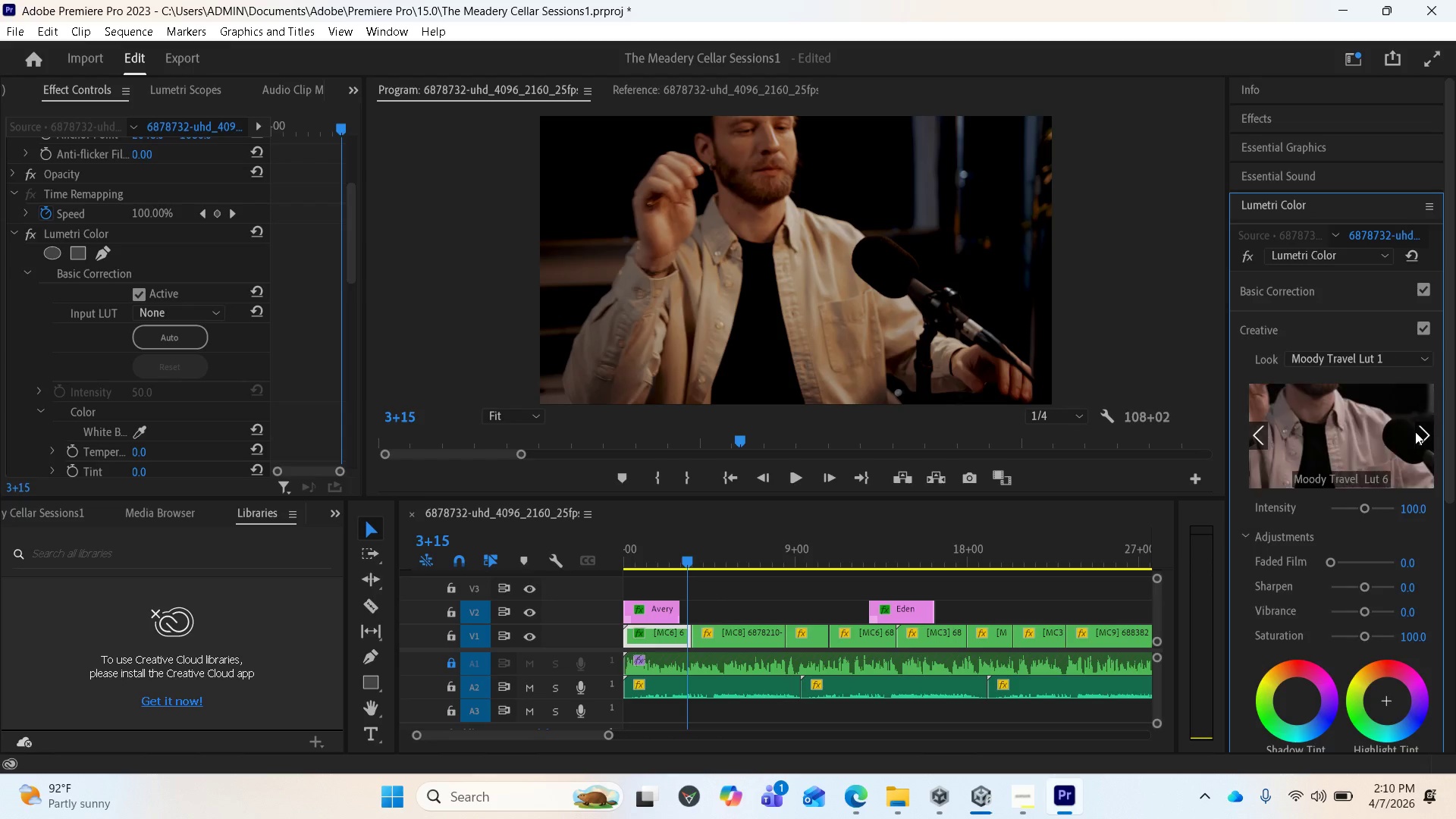 
double_click([1415, 431])
 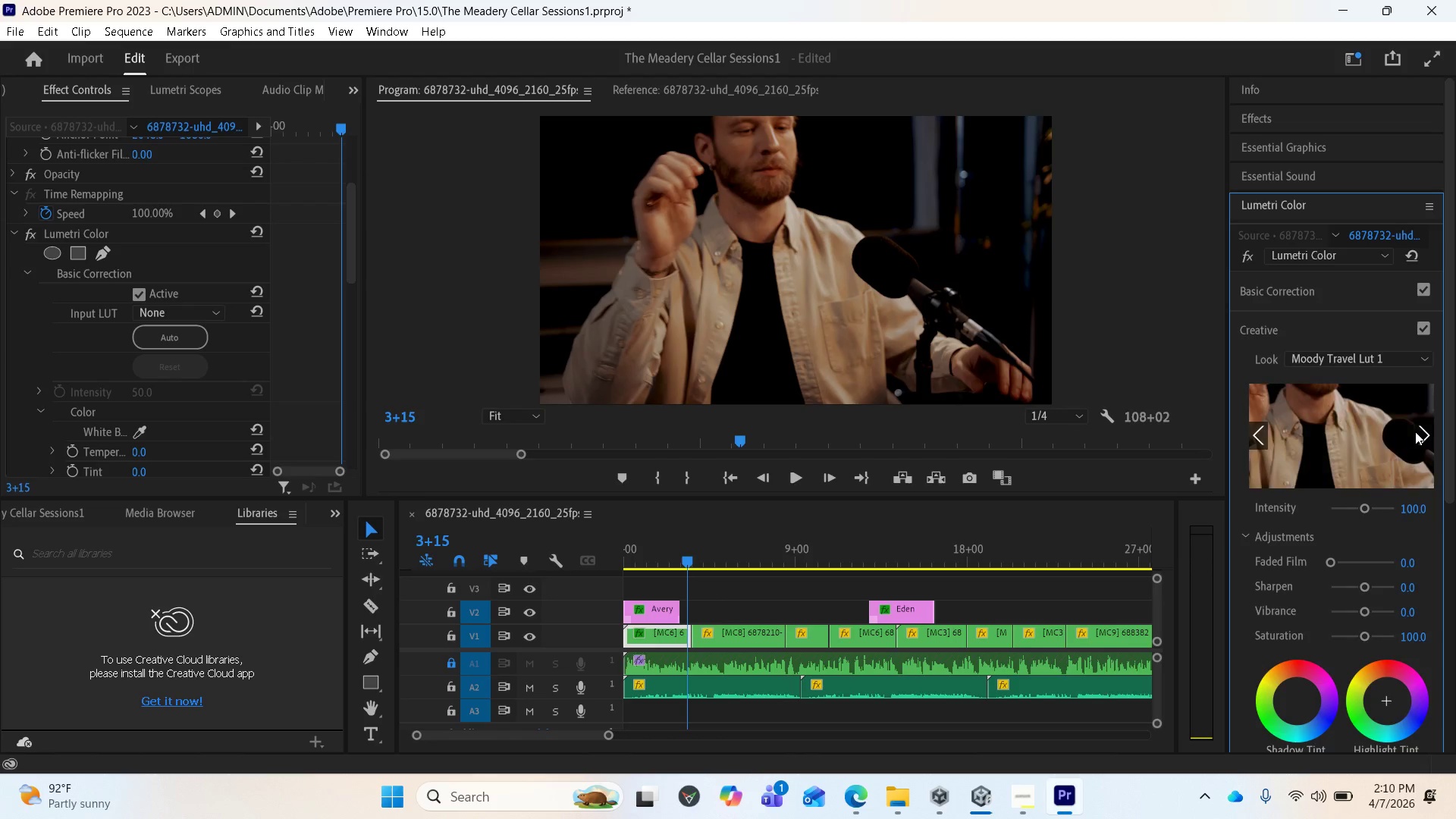 
triple_click([1415, 431])
 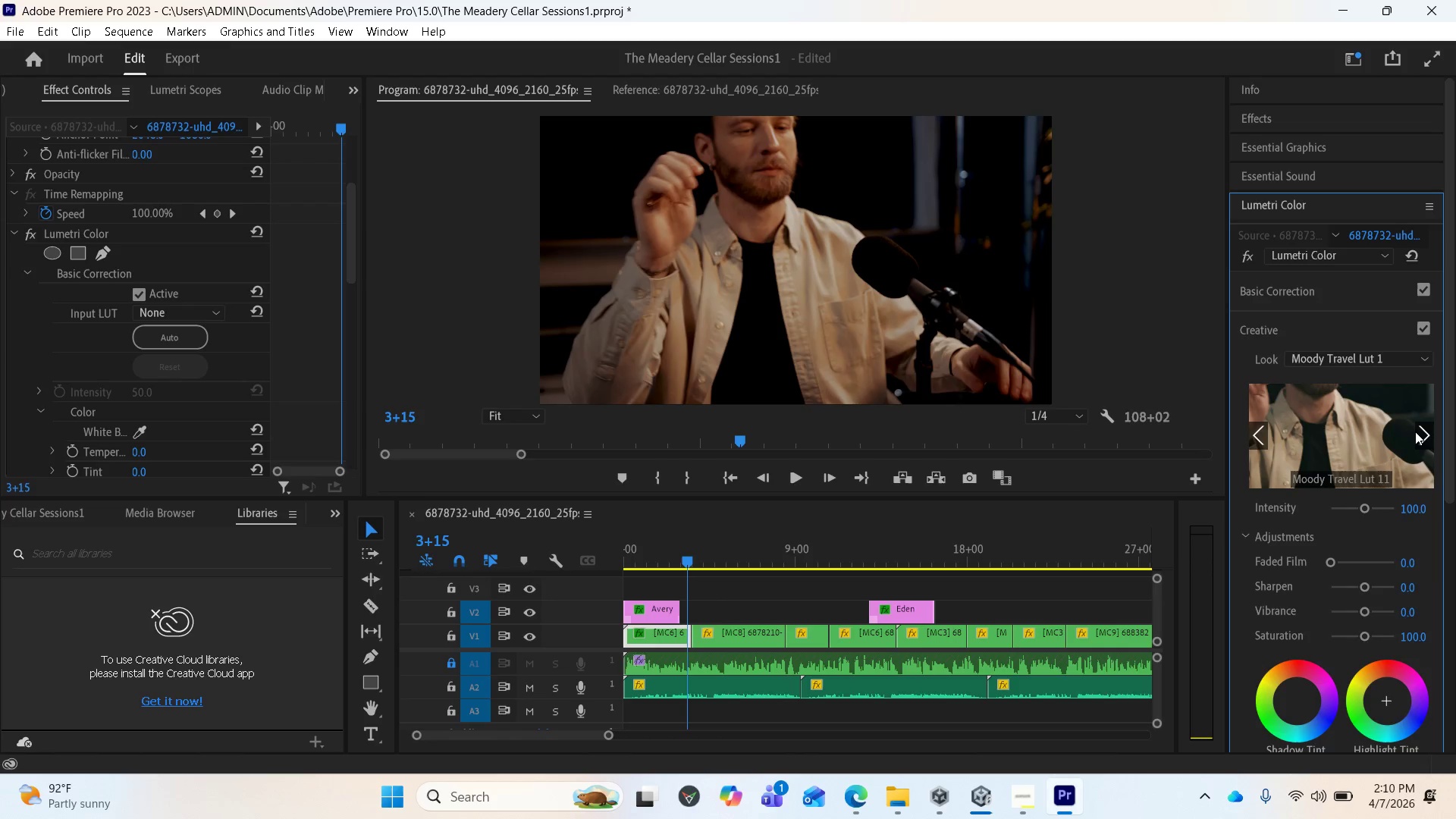 
double_click([1415, 431])
 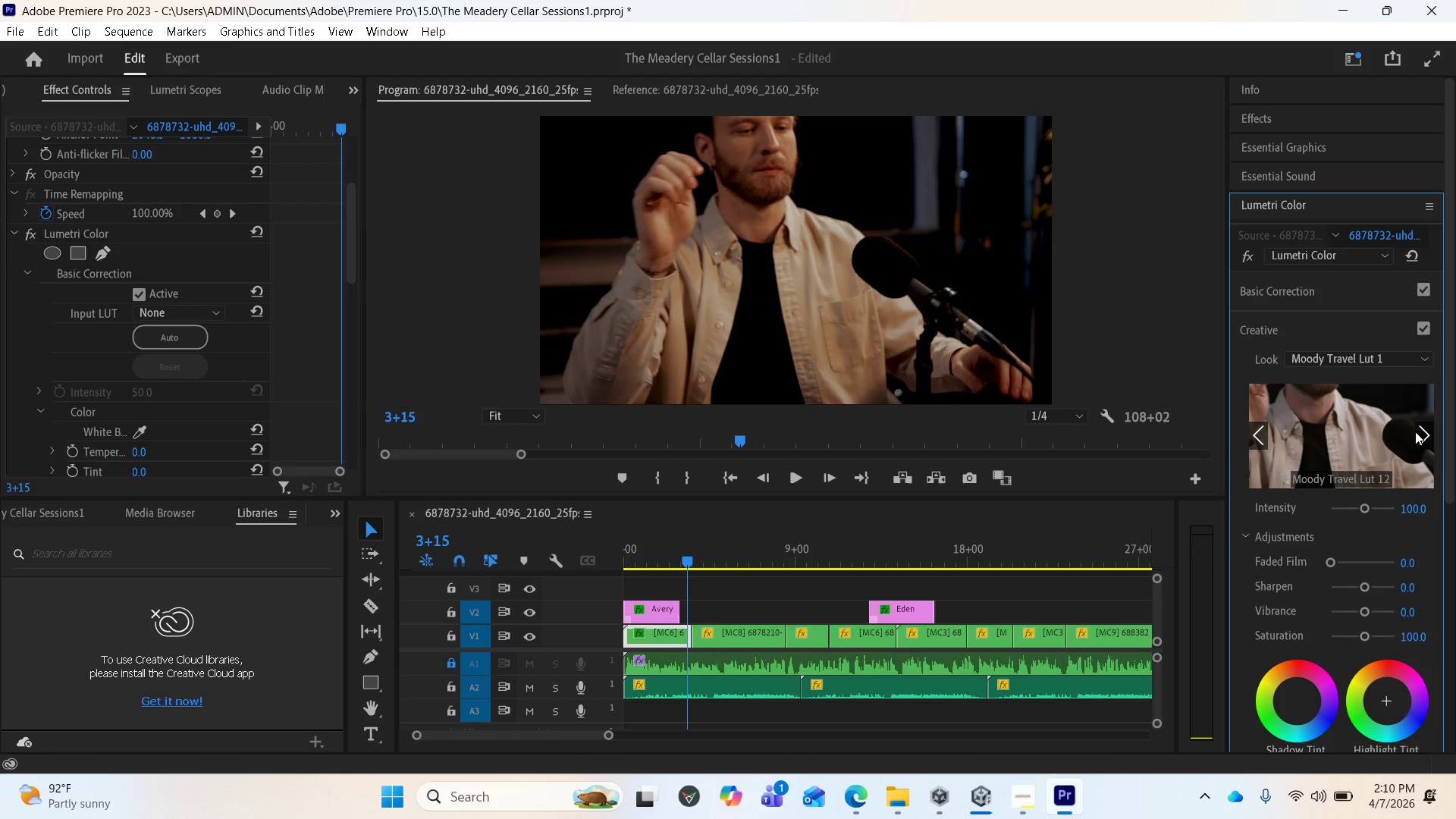 
triple_click([1415, 431])
 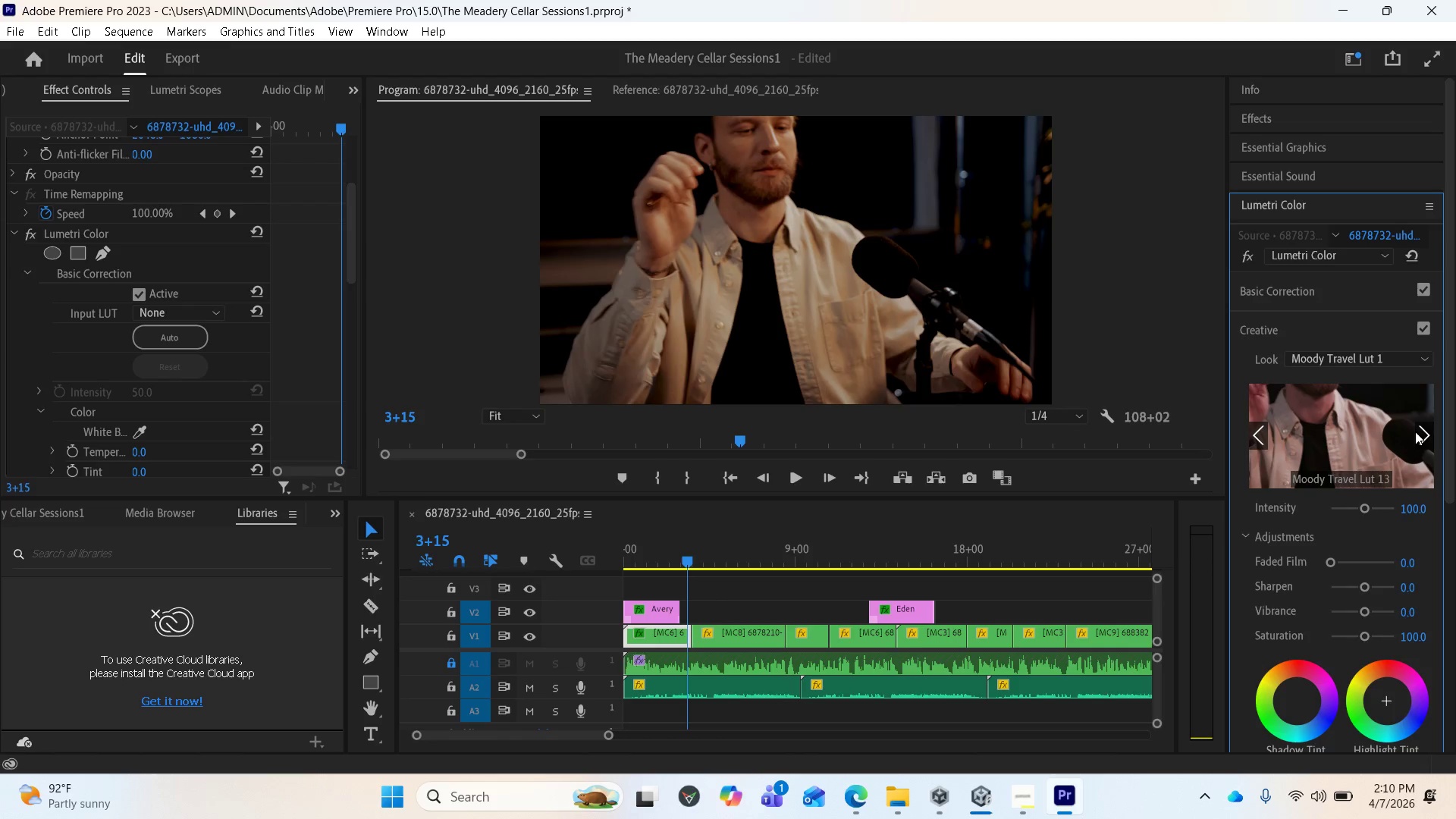 
triple_click([1415, 431])
 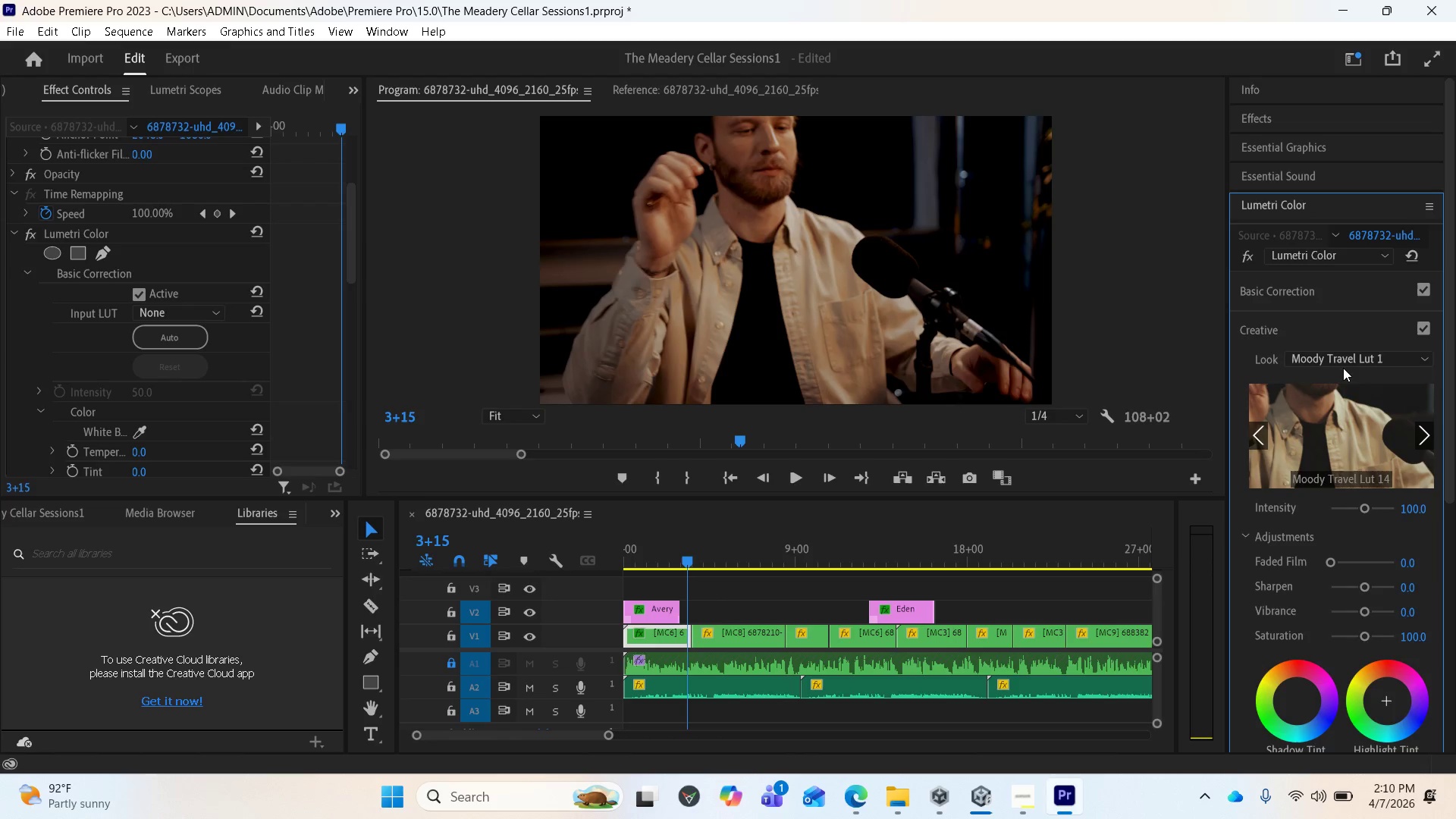 
wait(5.25)
 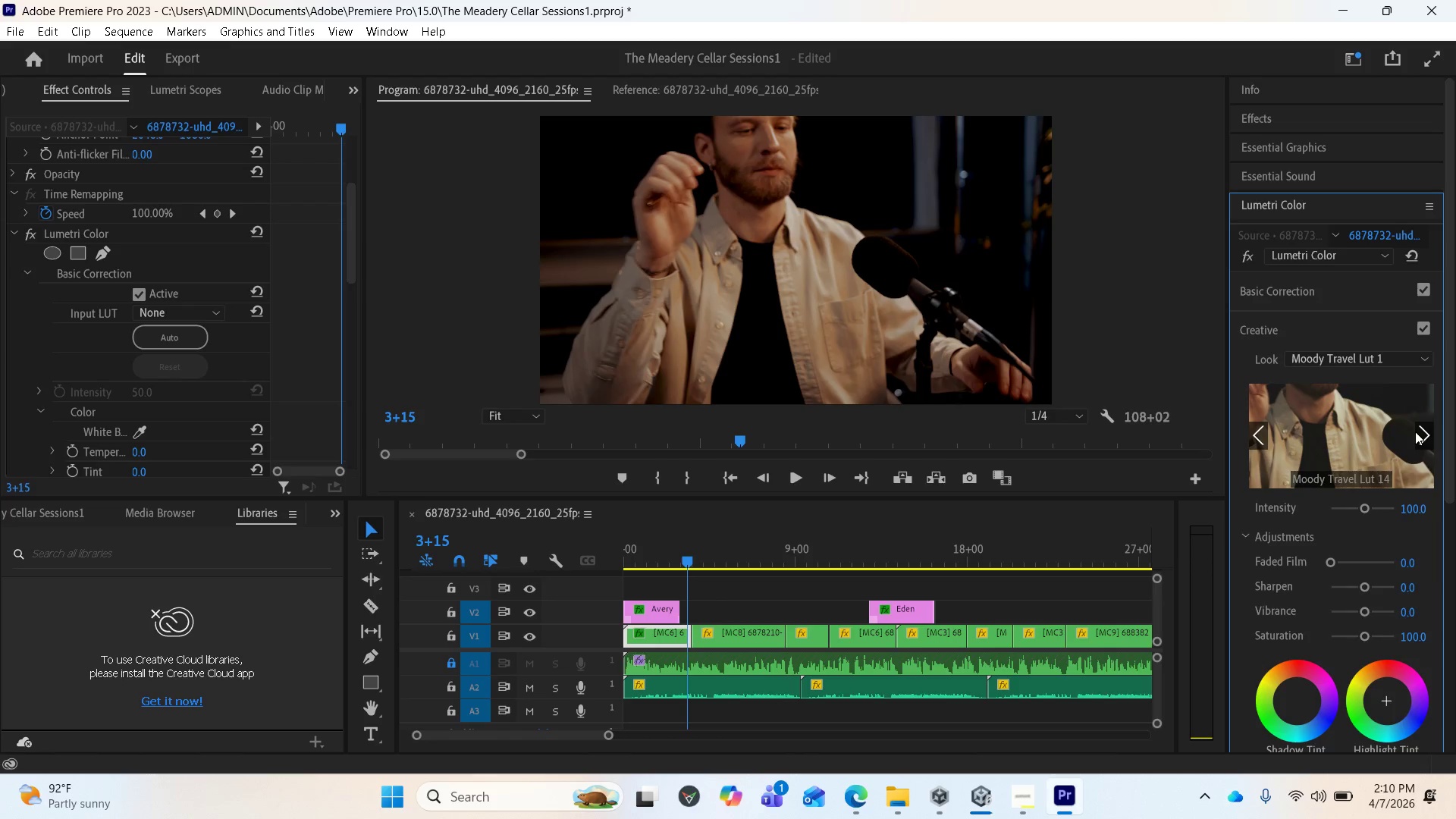 
left_click([1332, 365])
 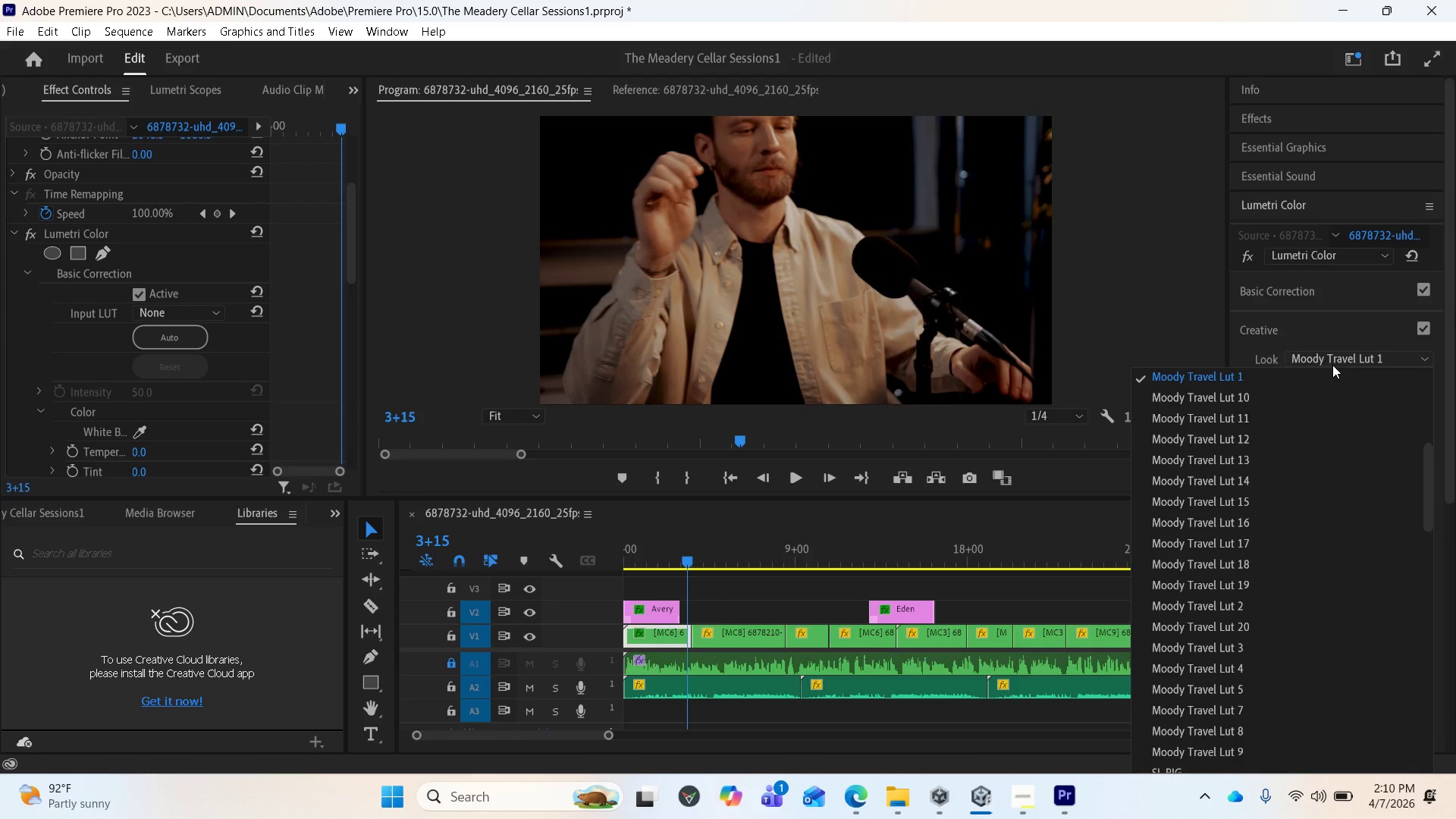 
left_click([1332, 365])
 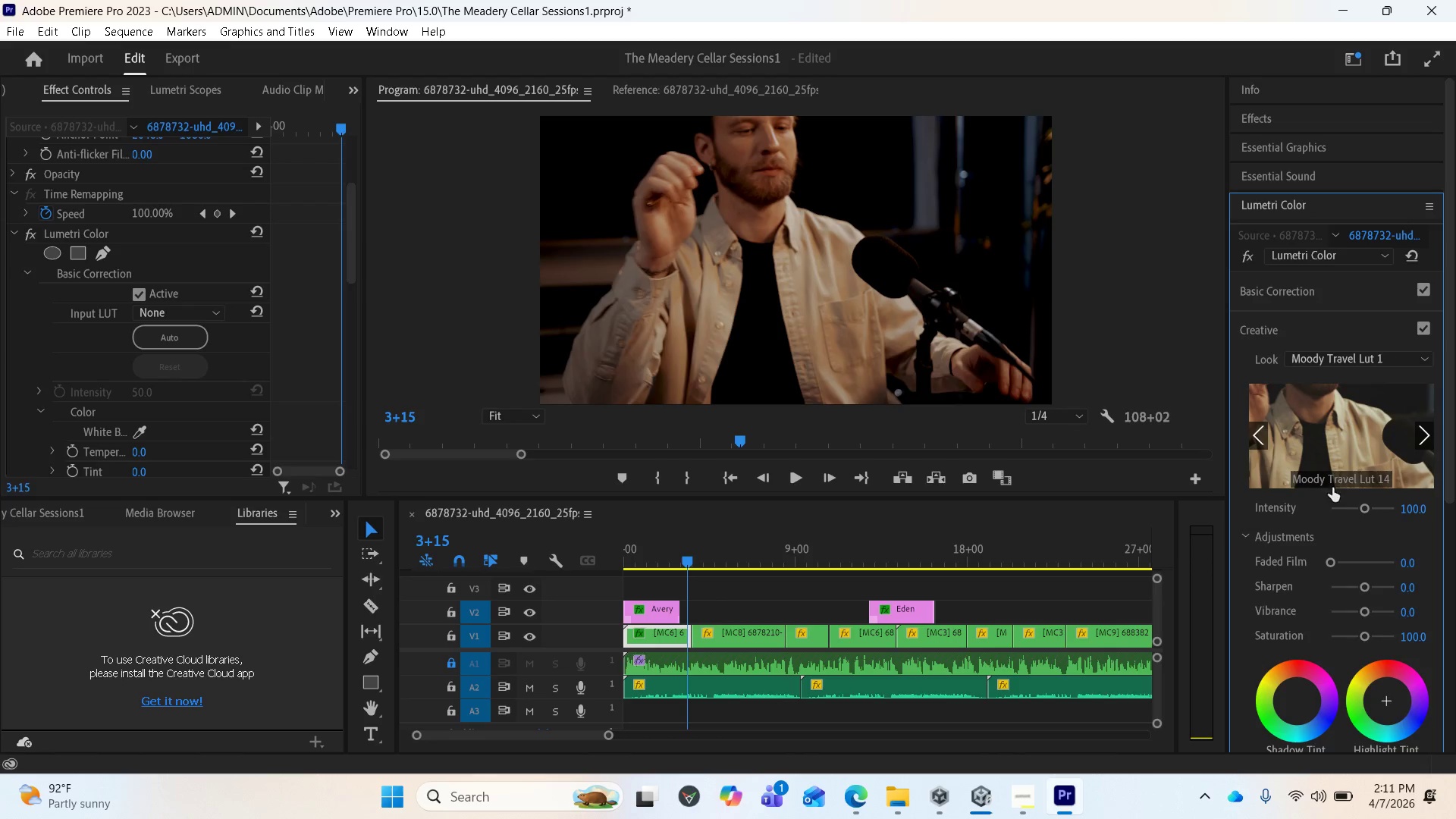 
left_click_drag(start_coordinate=[1320, 478], to_coordinate=[1329, 478])
 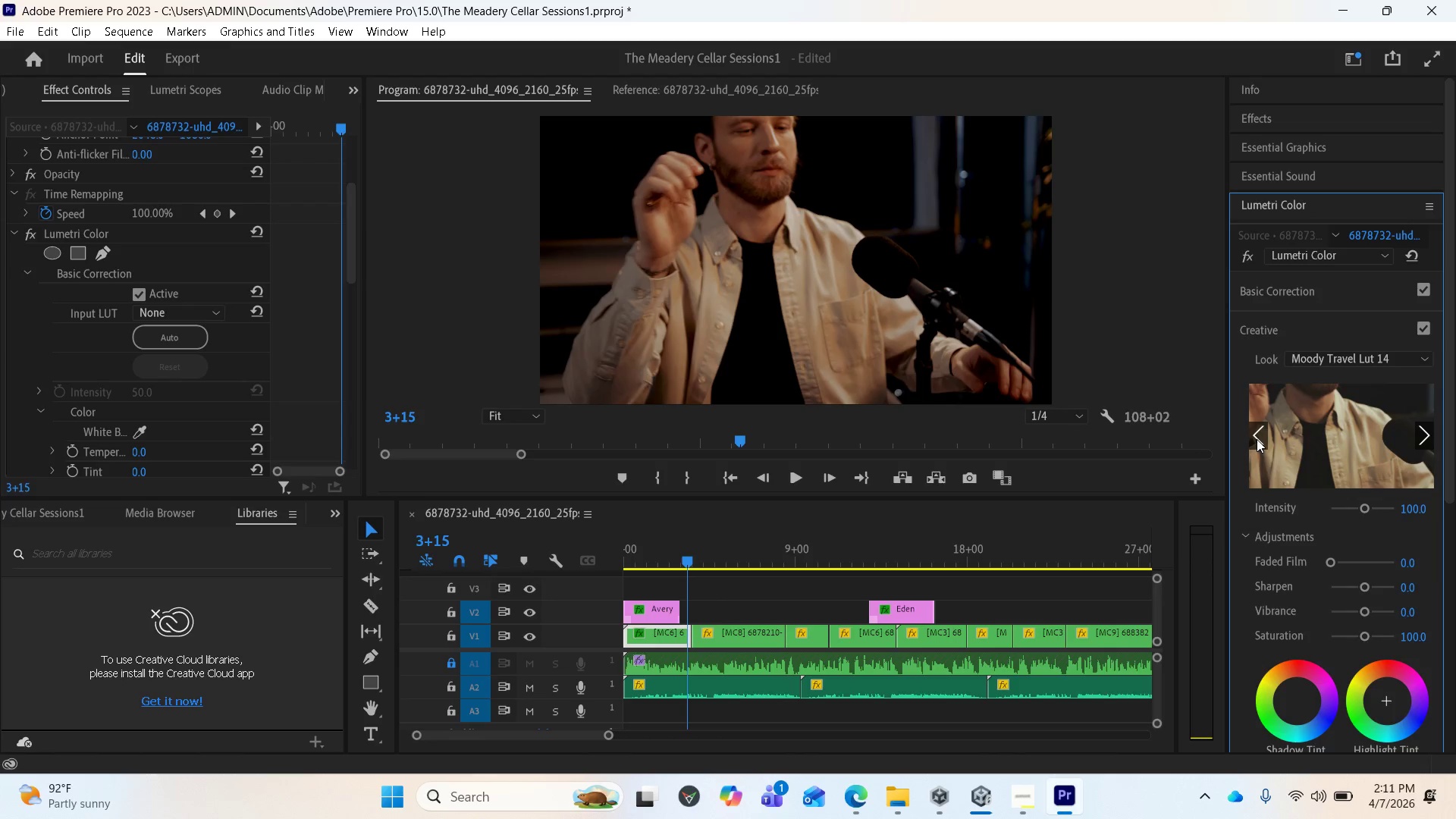 
left_click([1257, 439])
 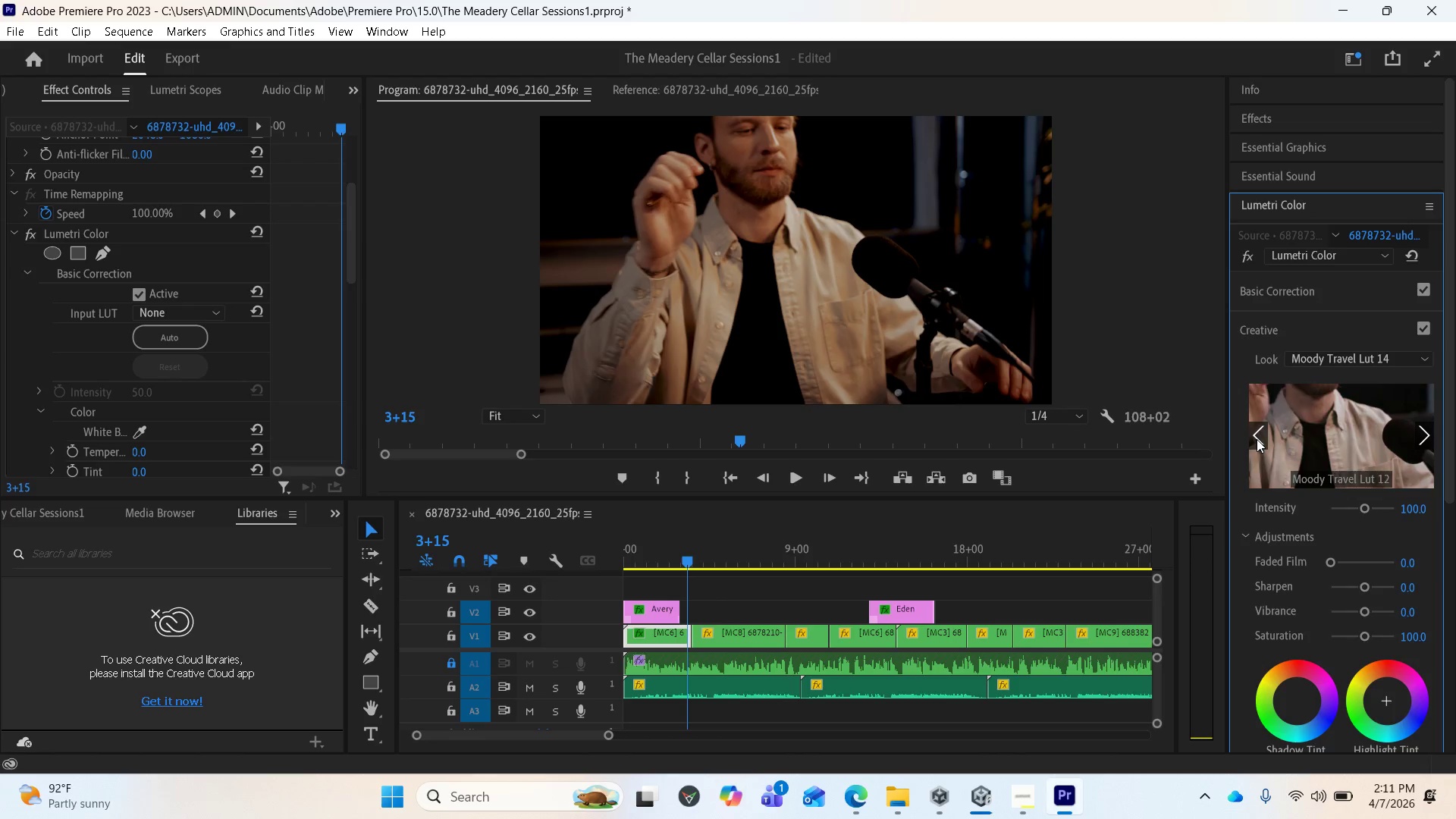 
double_click([1257, 439])
 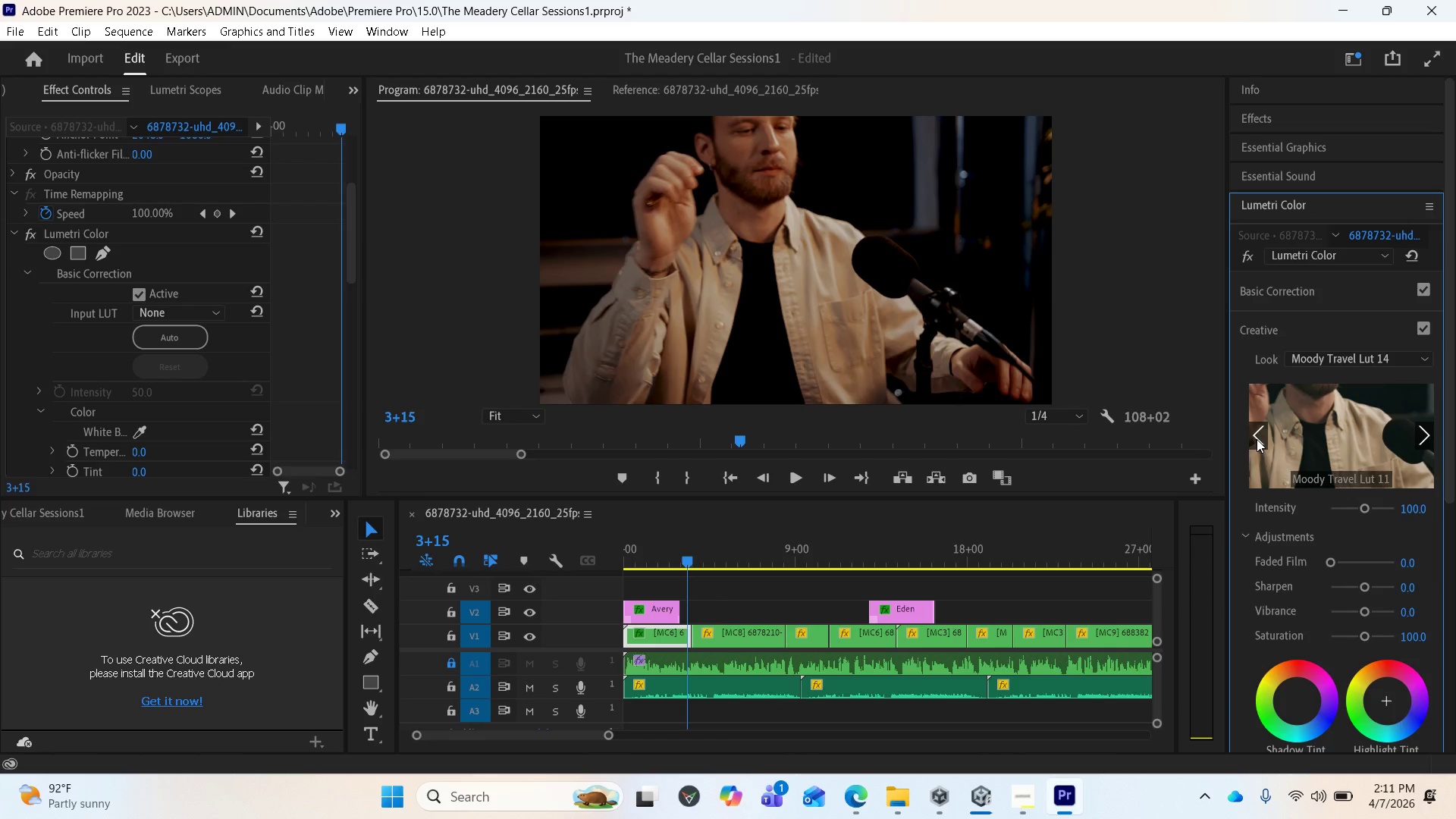 
left_click([1257, 439])
 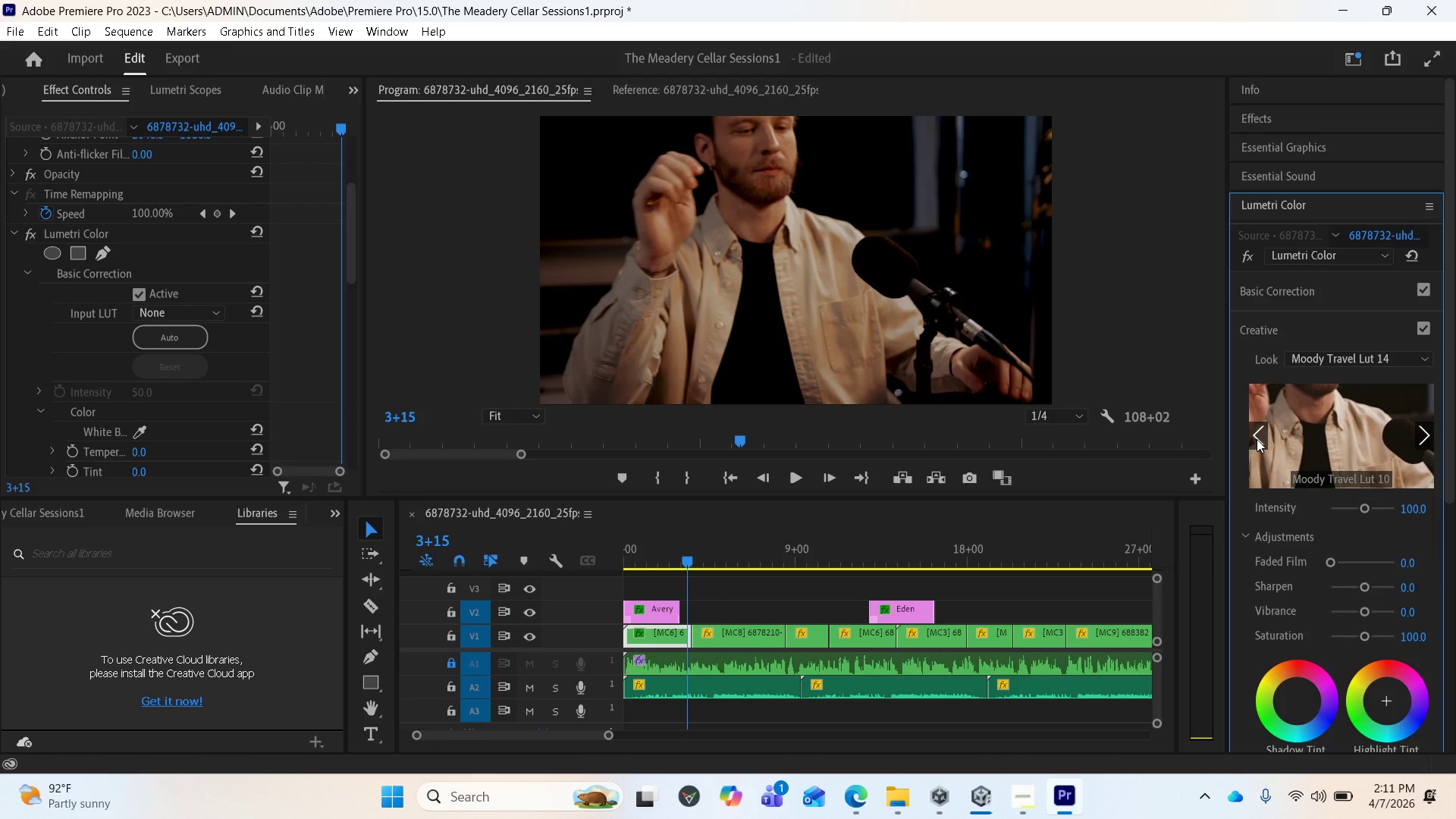 
left_click([1257, 439])
 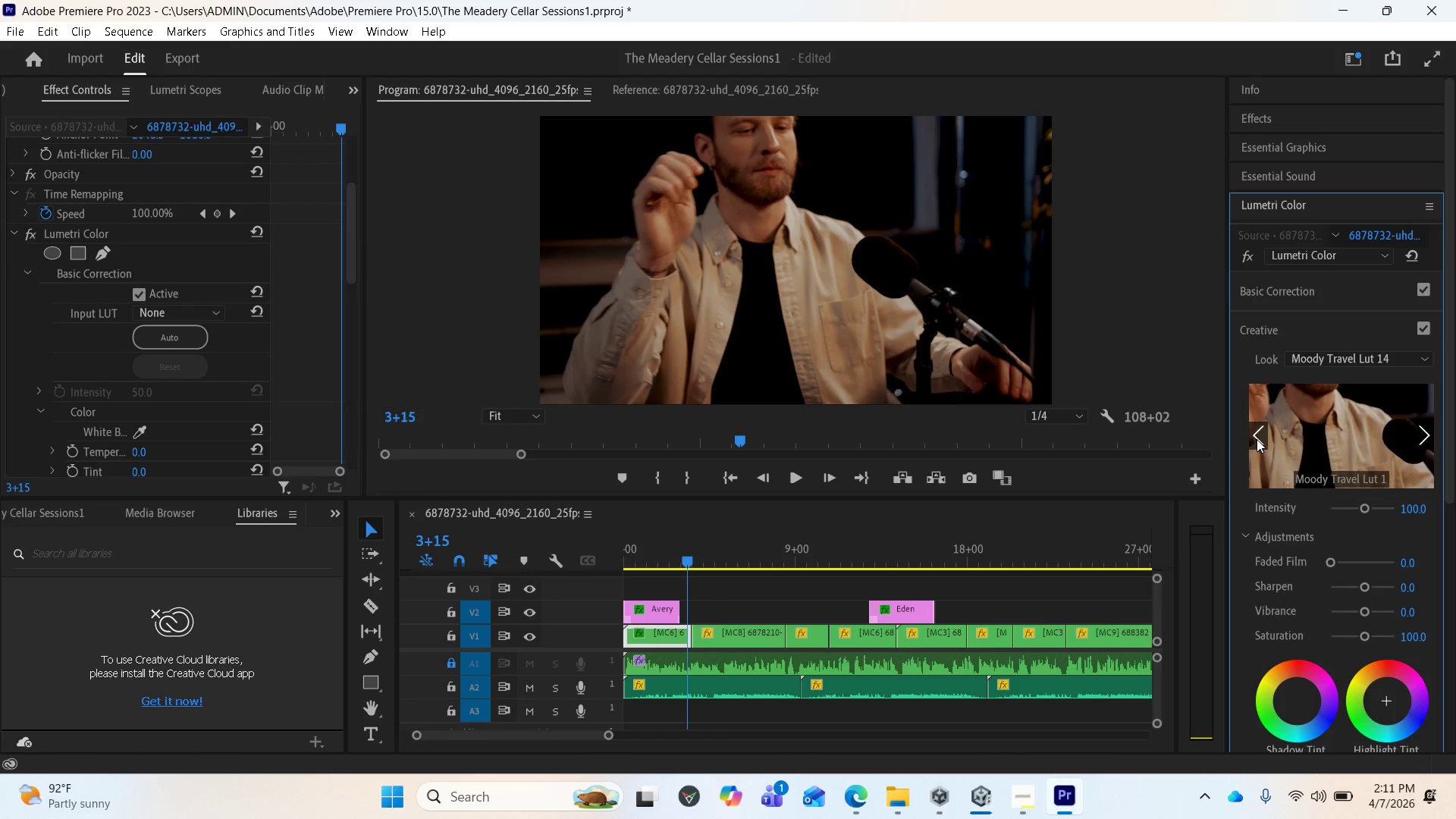 
left_click([1257, 439])
 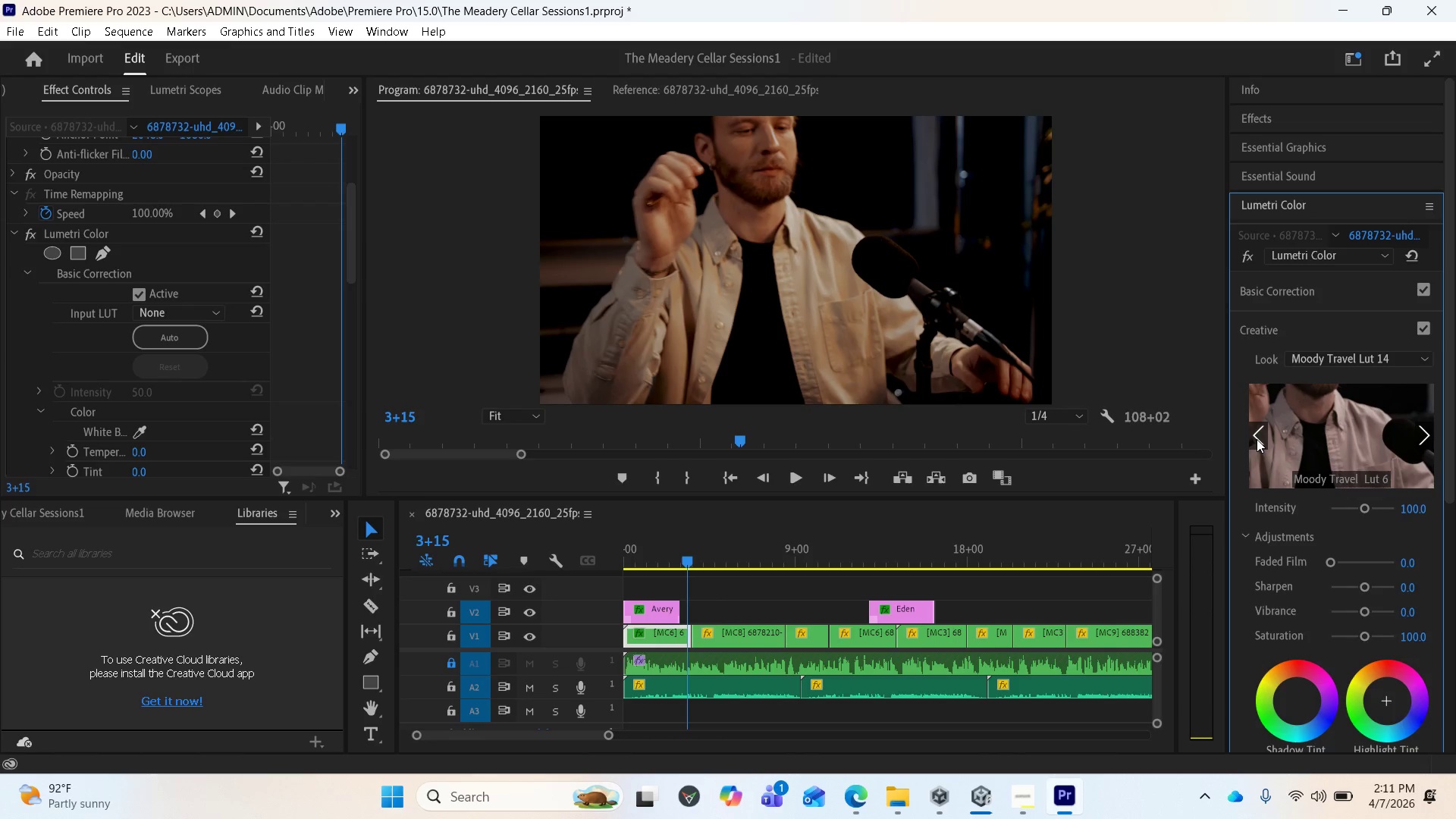 
left_click([1257, 439])
 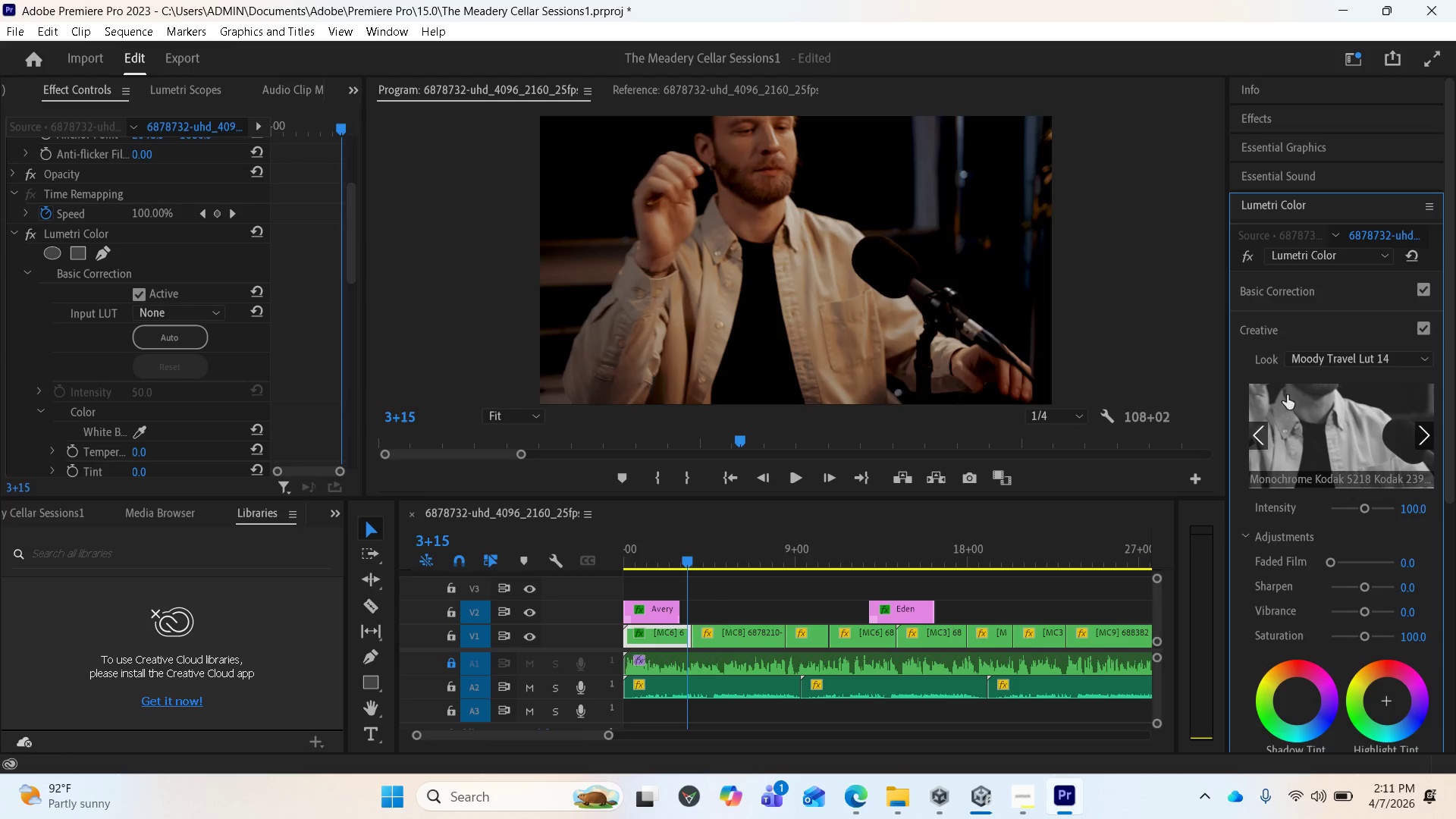 
left_click([1301, 366])
 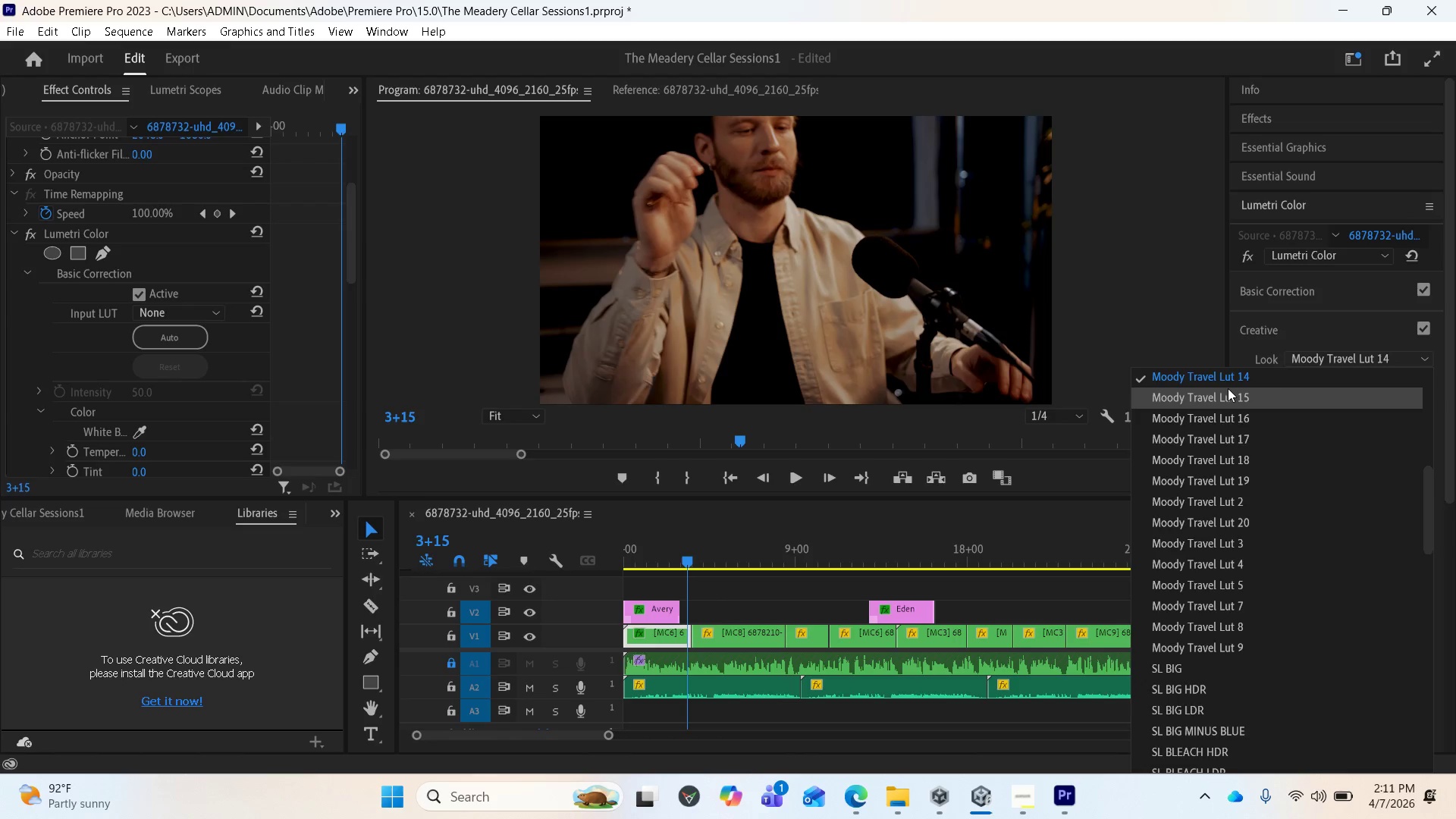 
scroll: coordinate [1228, 388], scroll_direction: up, amount: 2.0
 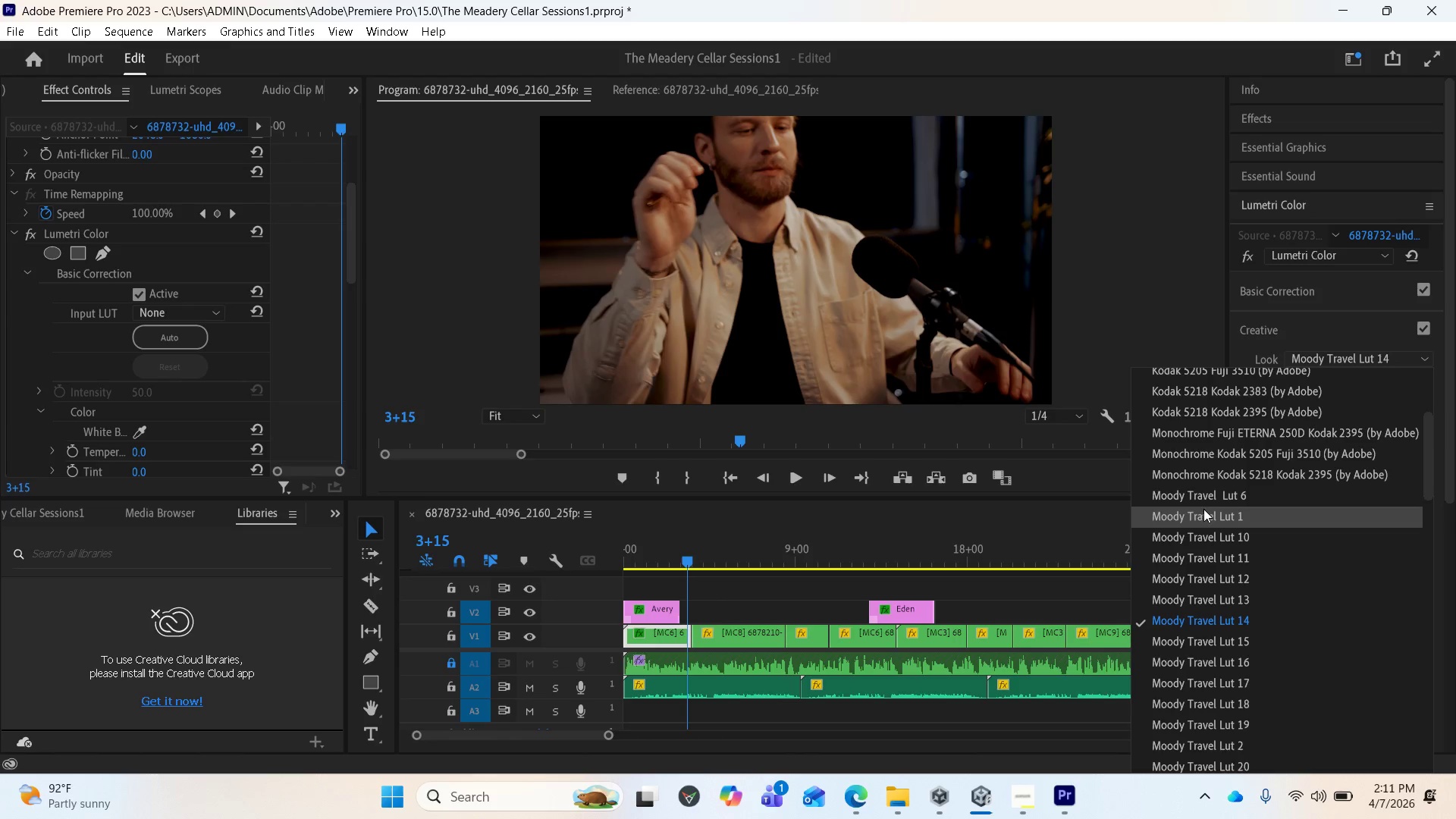 
left_click_drag(start_coordinate=[1198, 513], to_coordinate=[1266, 328])
 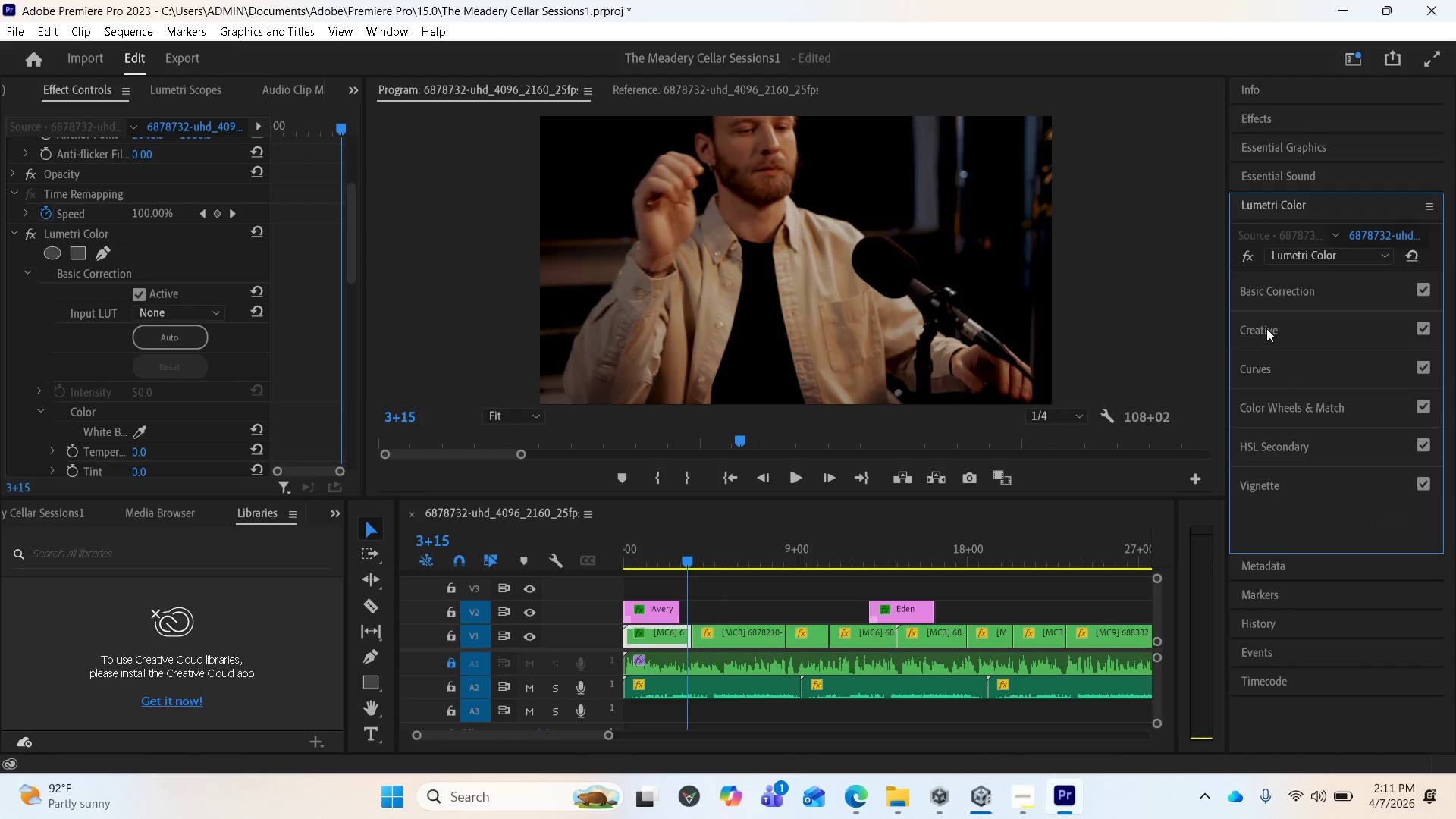 
scroll: coordinate [1266, 664], scroll_direction: down, amount: 8.0
 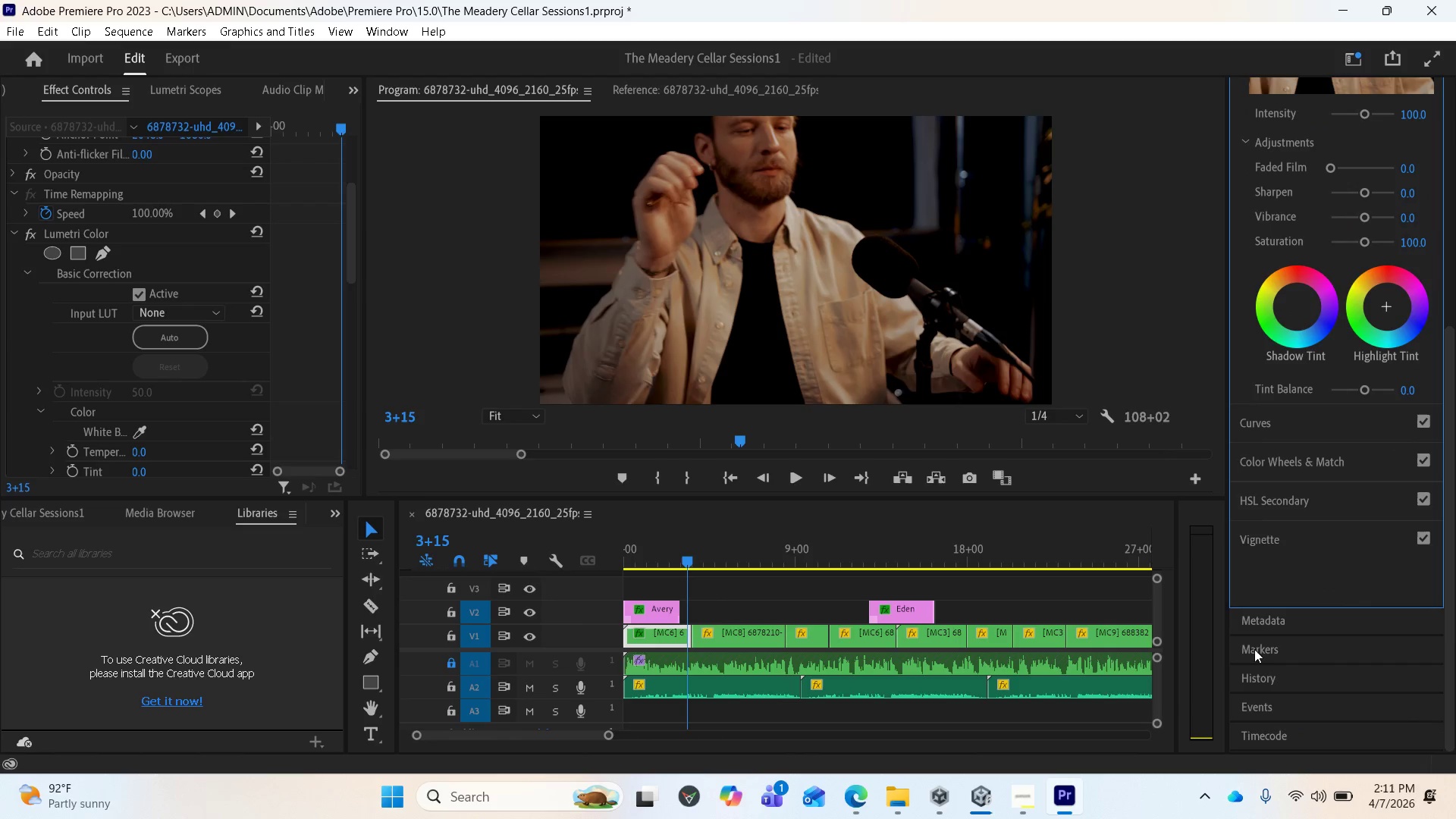 
scroll: coordinate [1298, 554], scroll_direction: up, amount: 8.0
 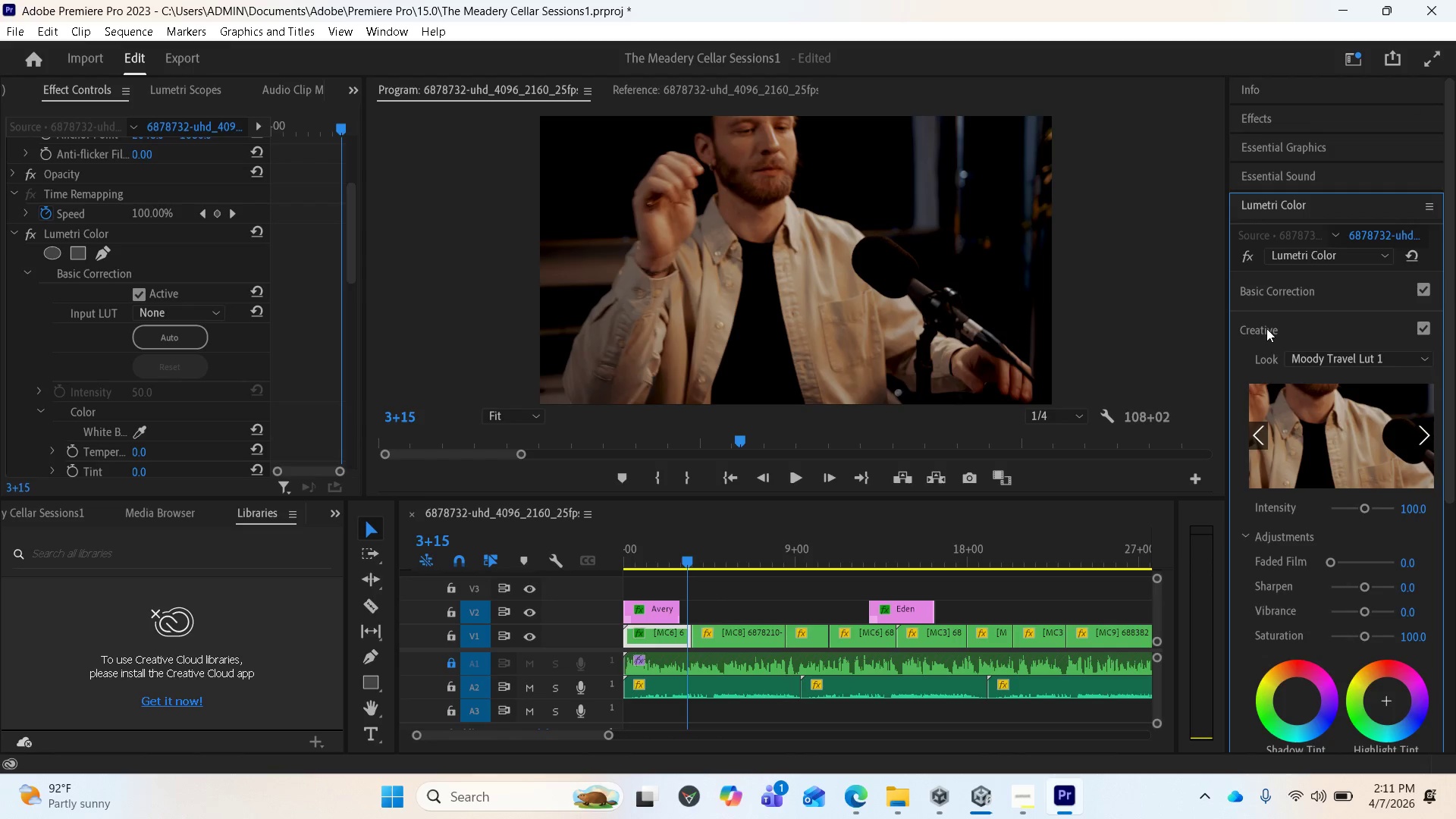 
left_click([1266, 328])
 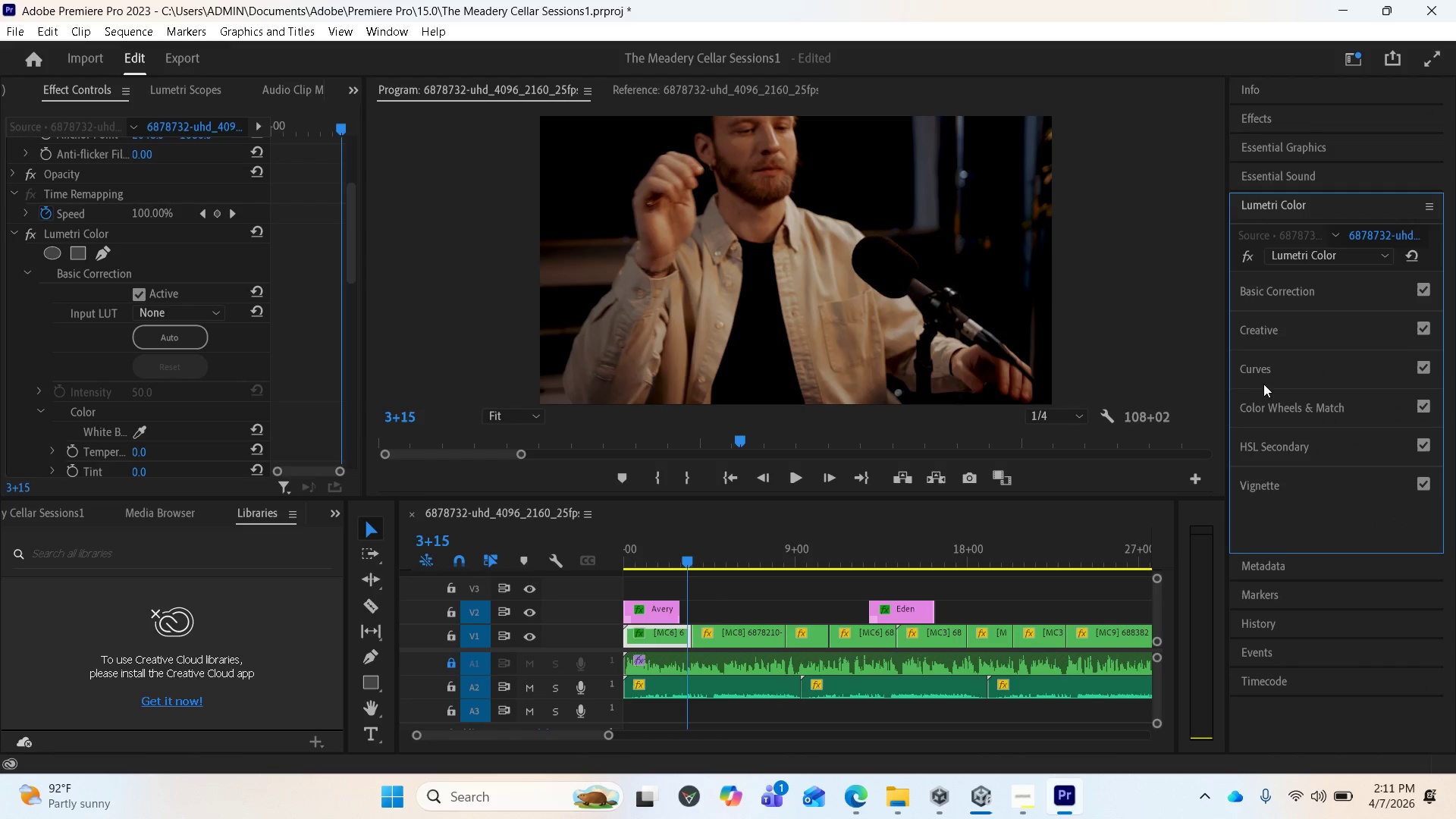 
left_click([1274, 402])
 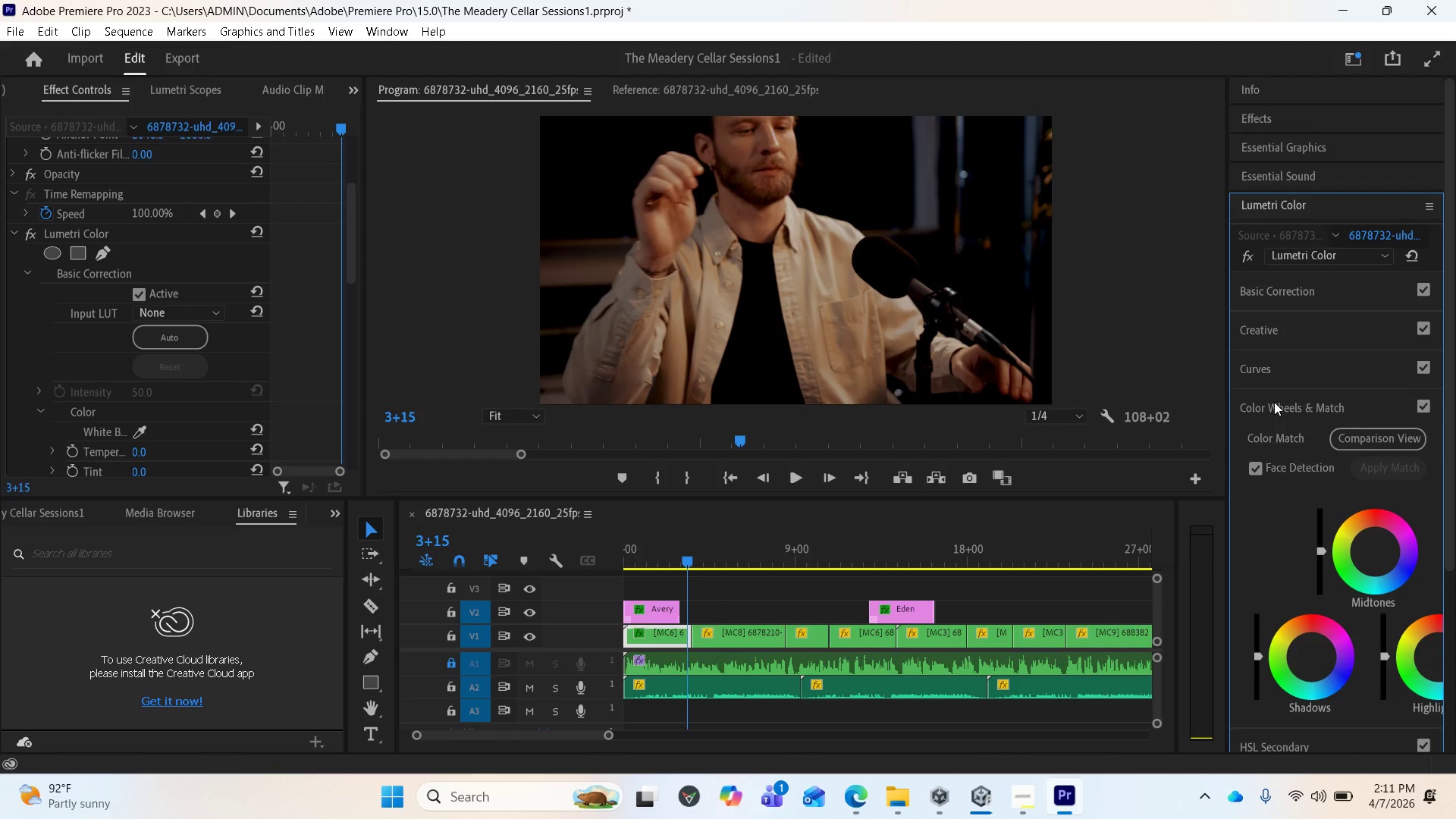 
left_click([1274, 402])
 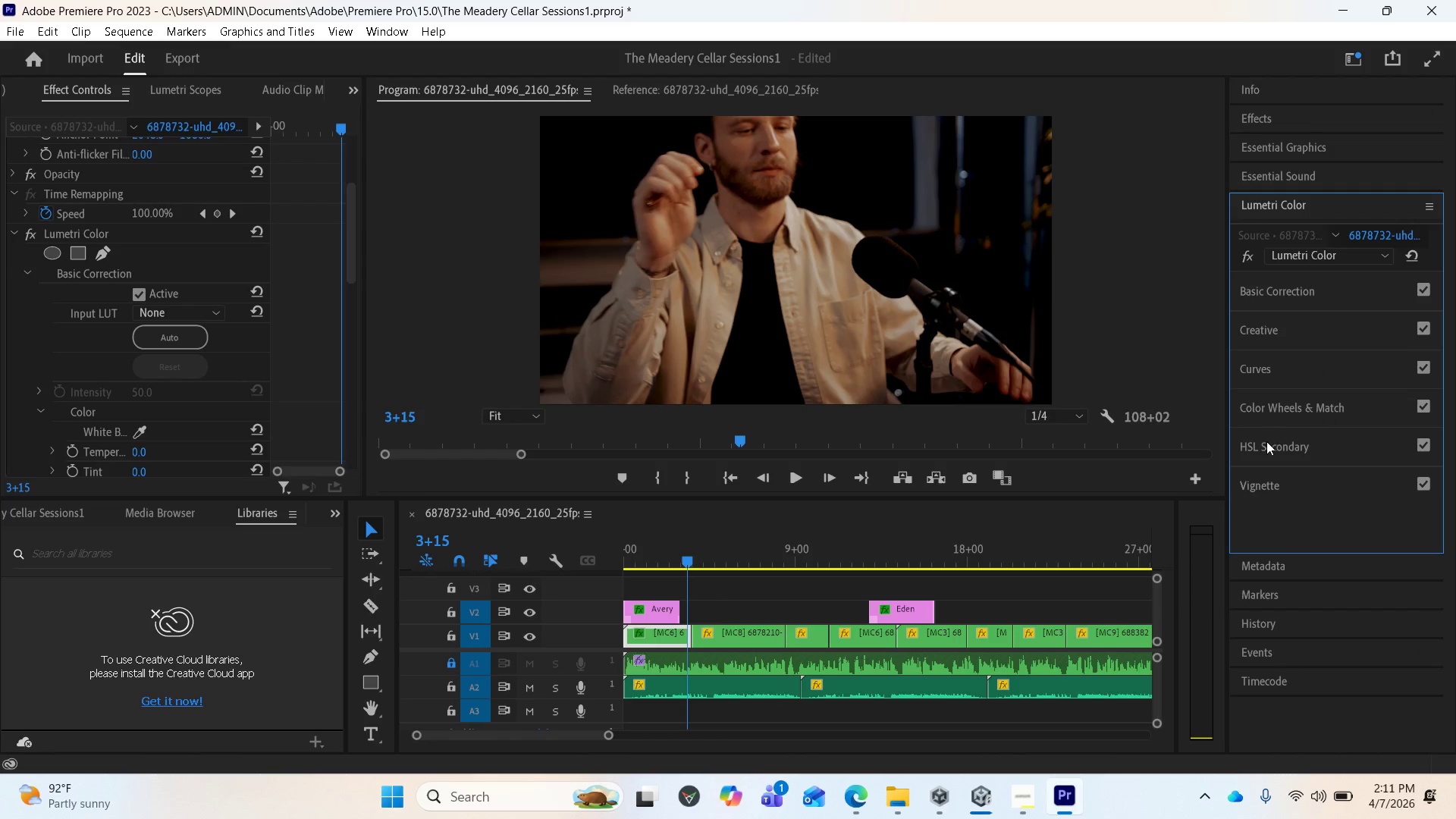 
left_click([1266, 442])
 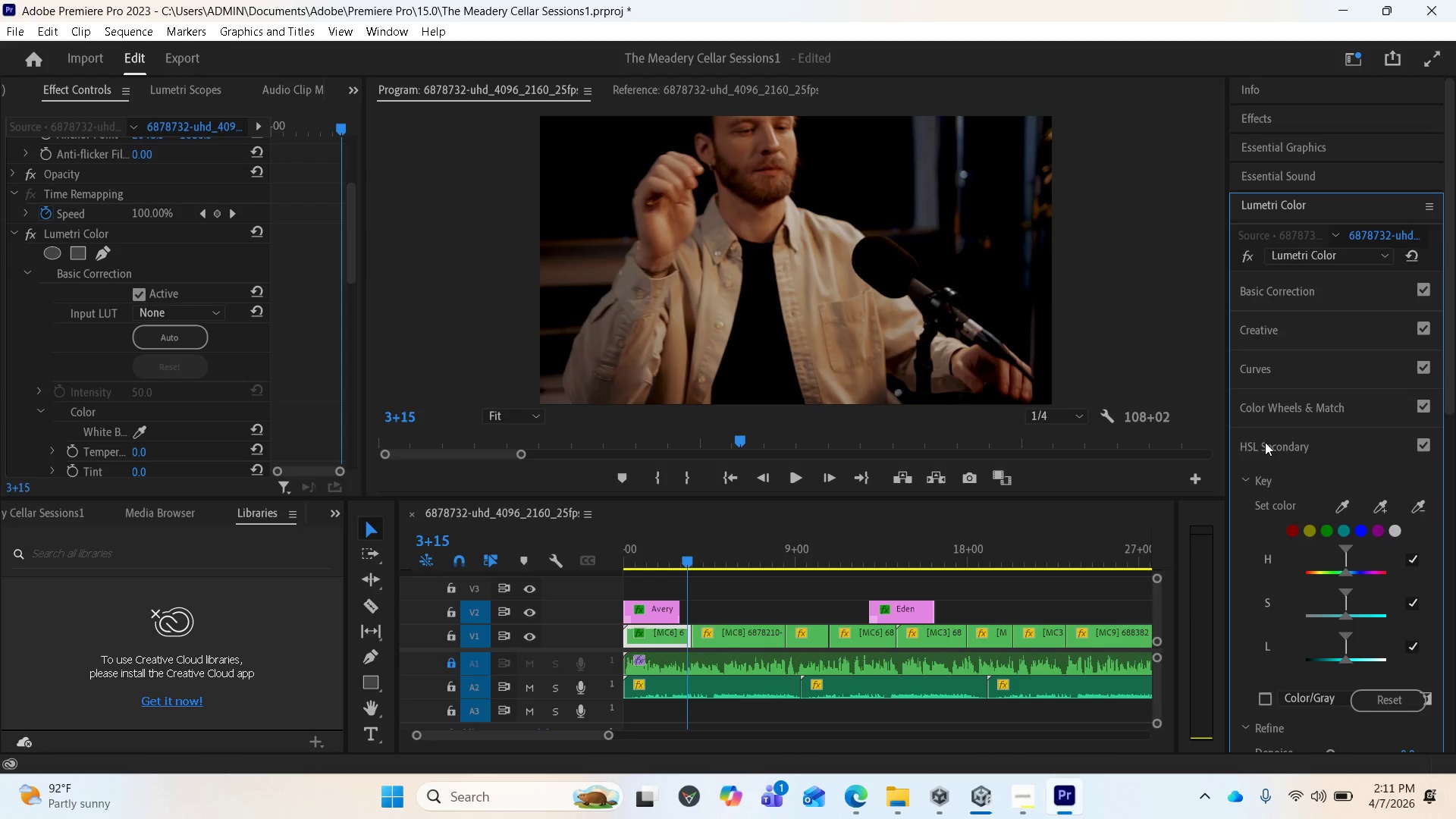 
left_click([1265, 442])
 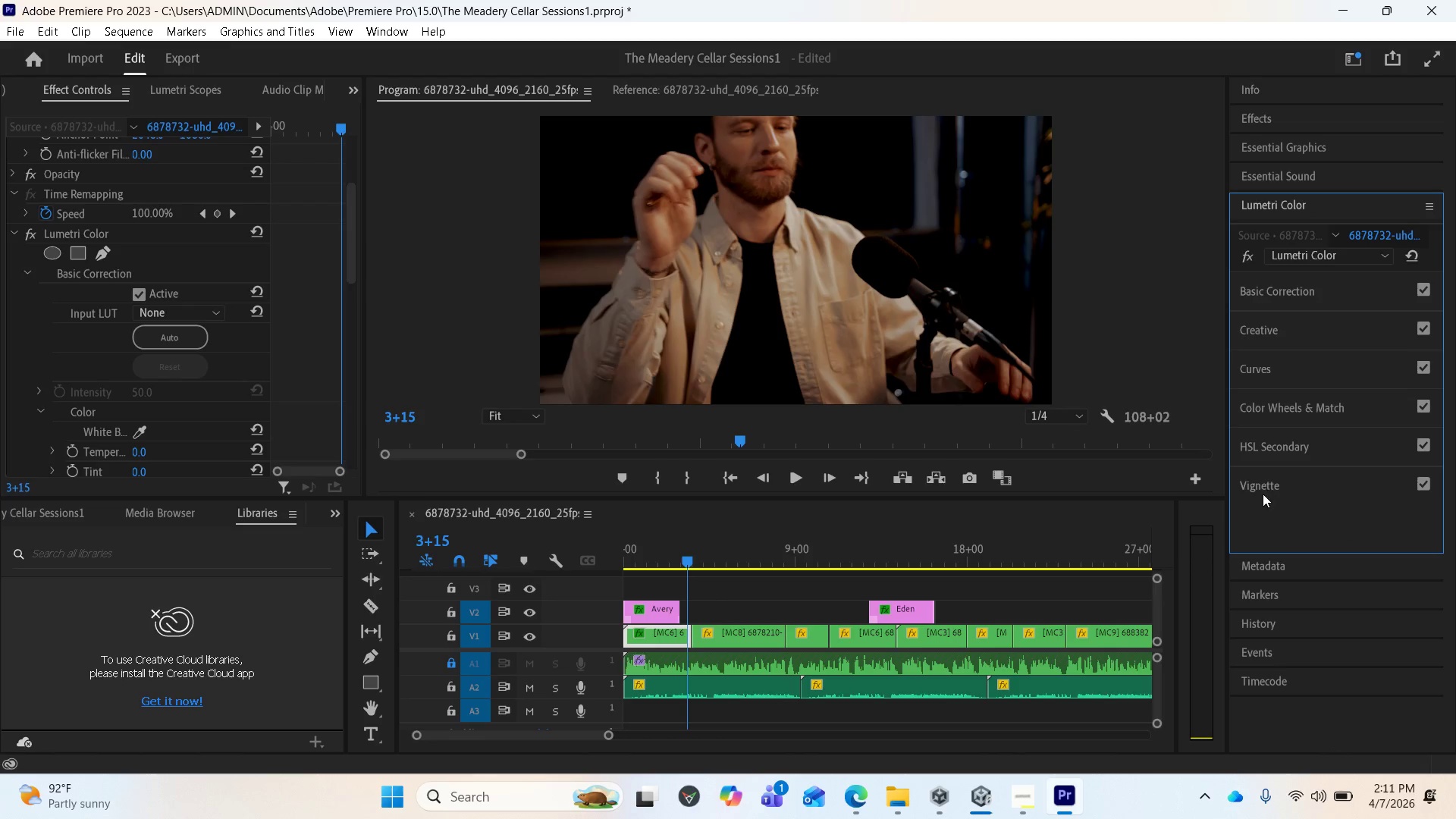 
left_click([1262, 495])
 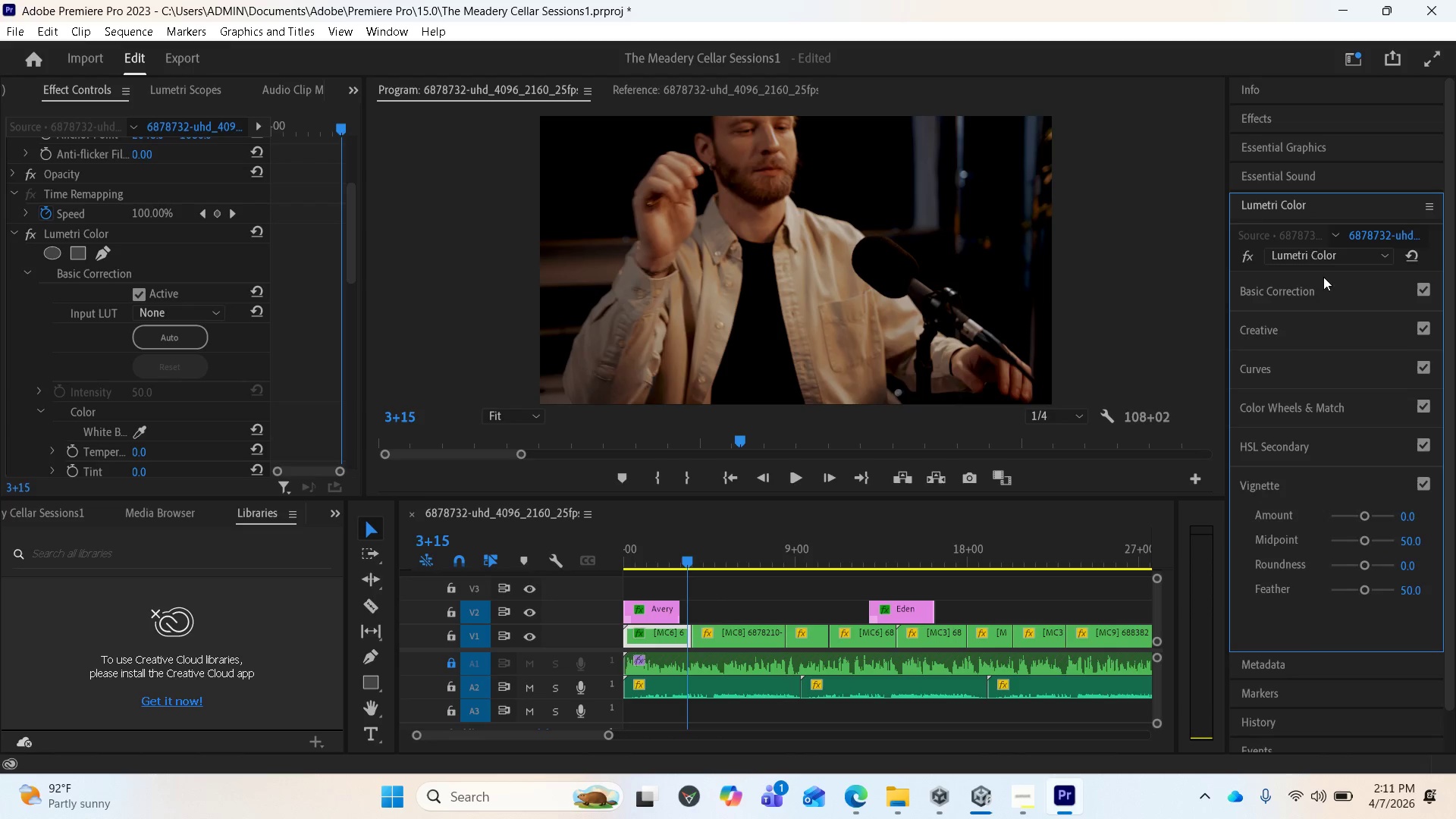 
wait(5.06)
 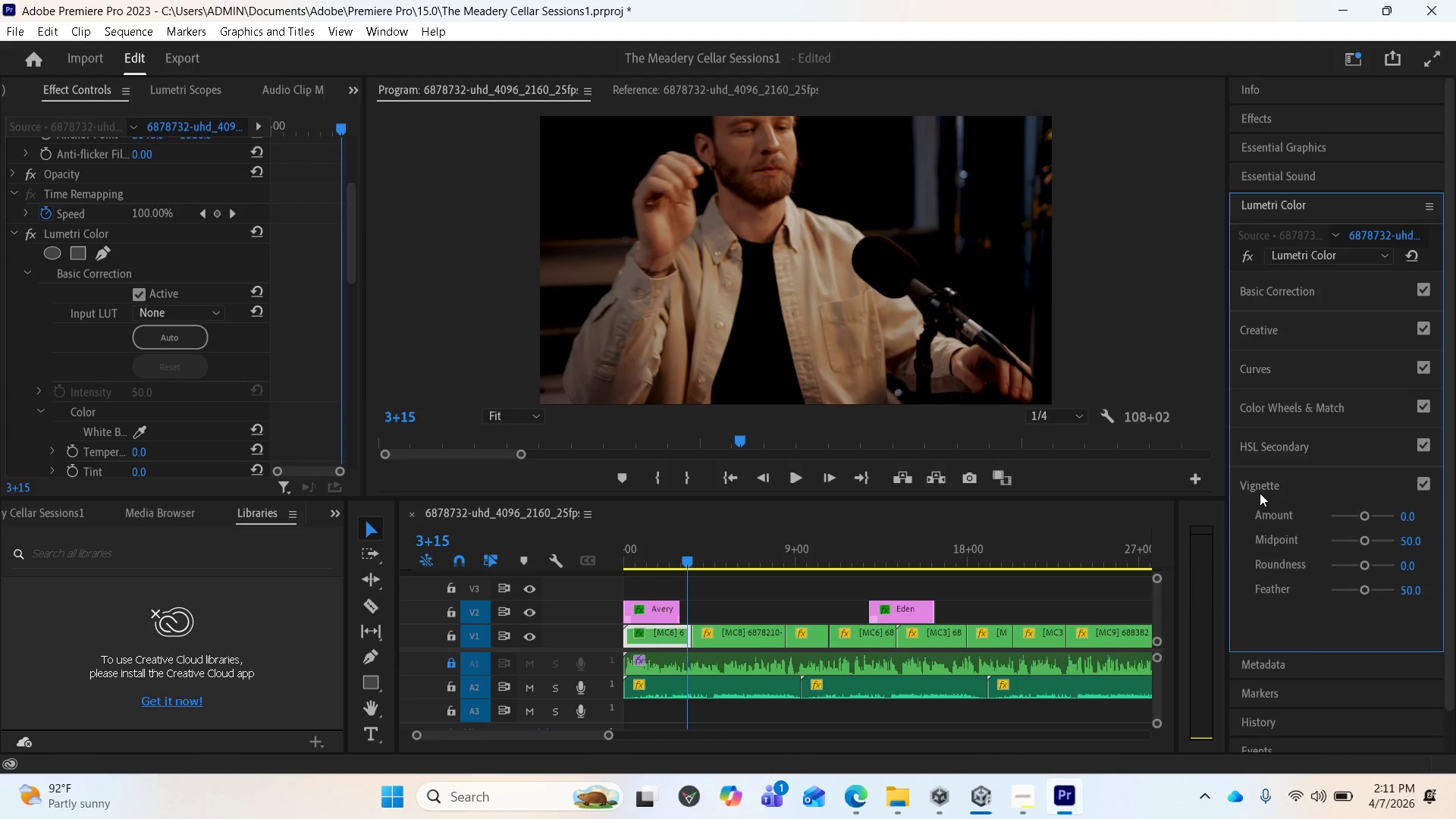 
left_click([1285, 289])
 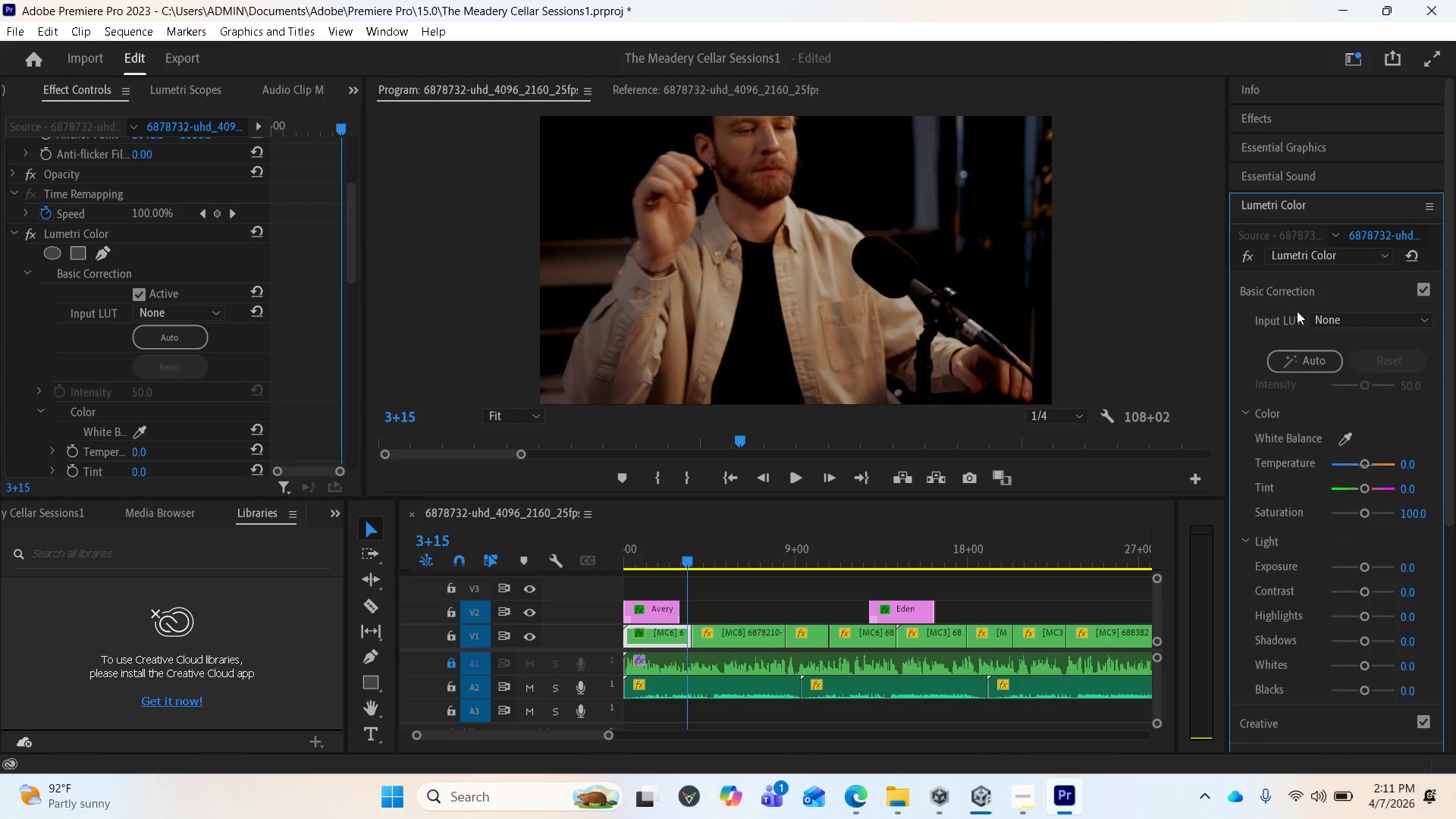 
mouse_move([1332, 337])
 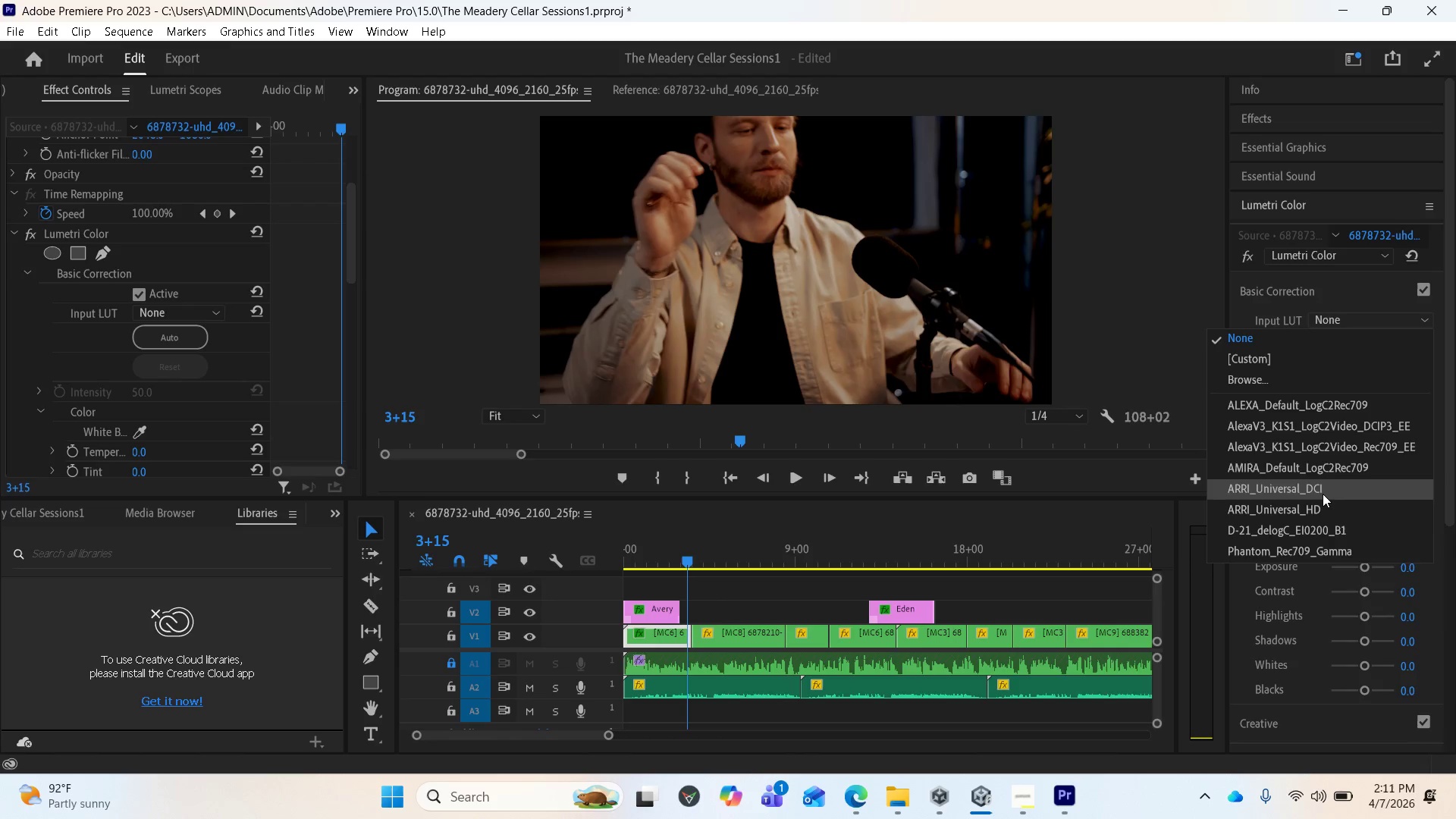 
scroll: coordinate [1321, 487], scroll_direction: down, amount: 6.0
 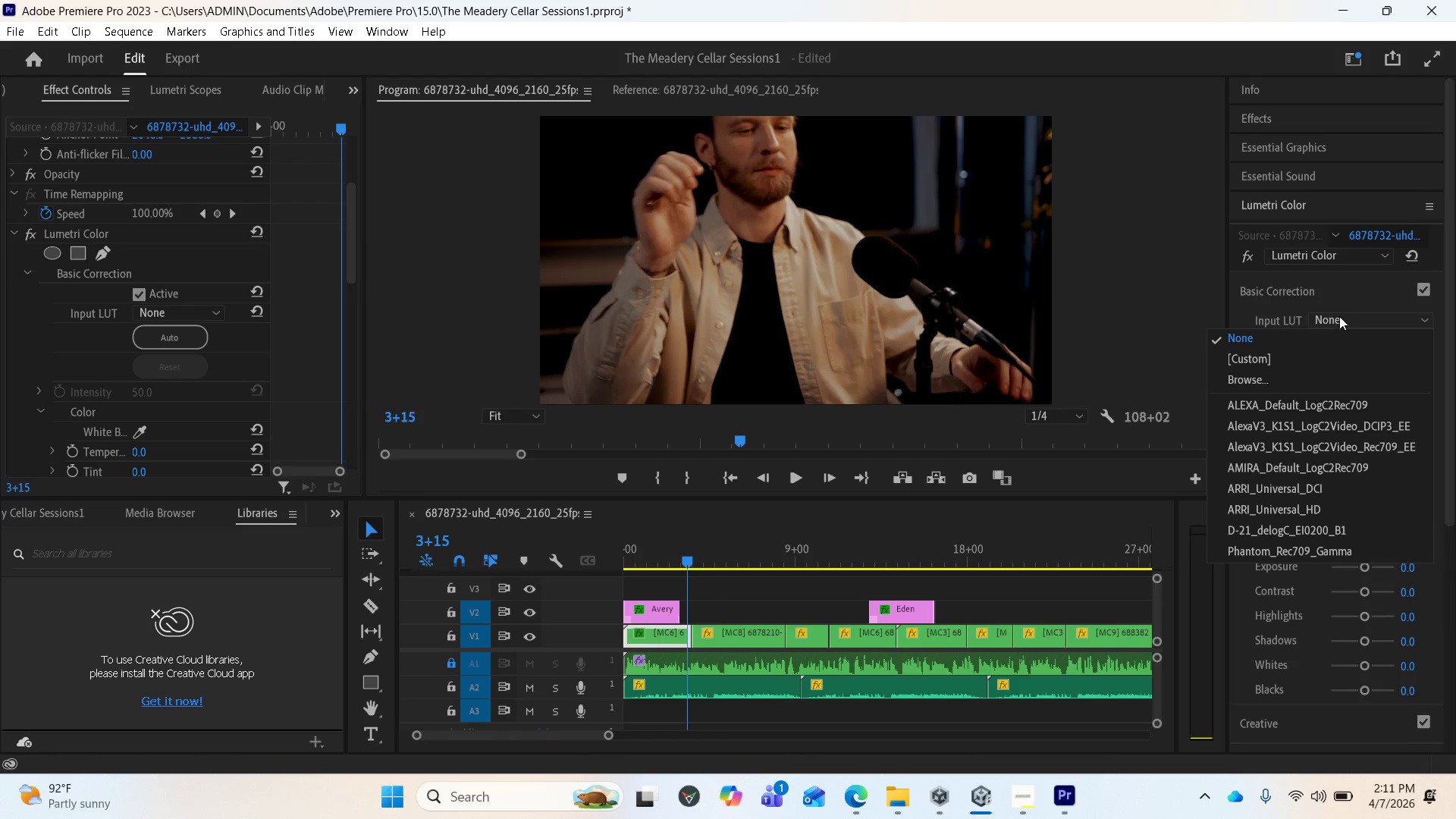 
left_click([1336, 296])
 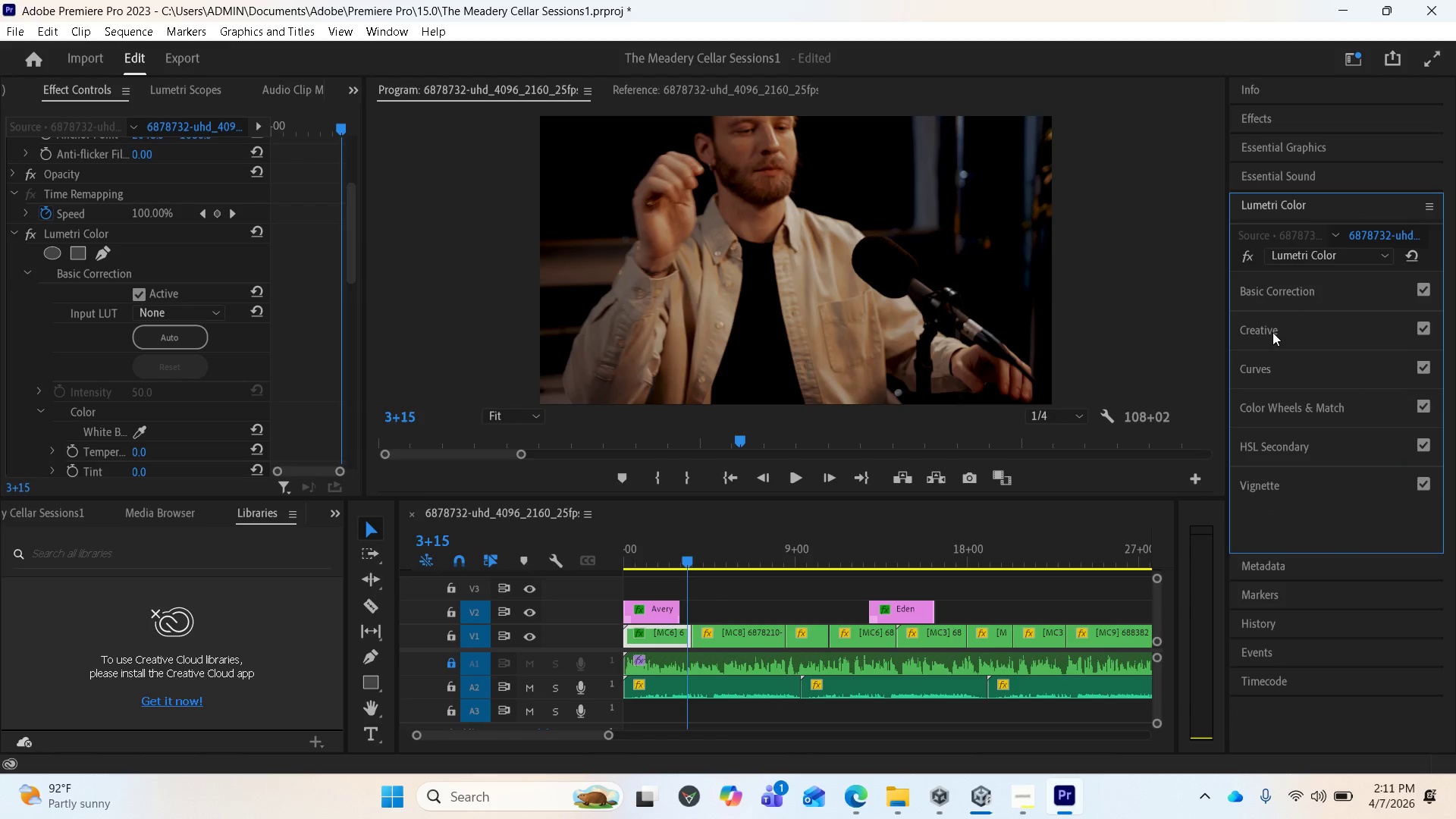 
left_click([1269, 334])
 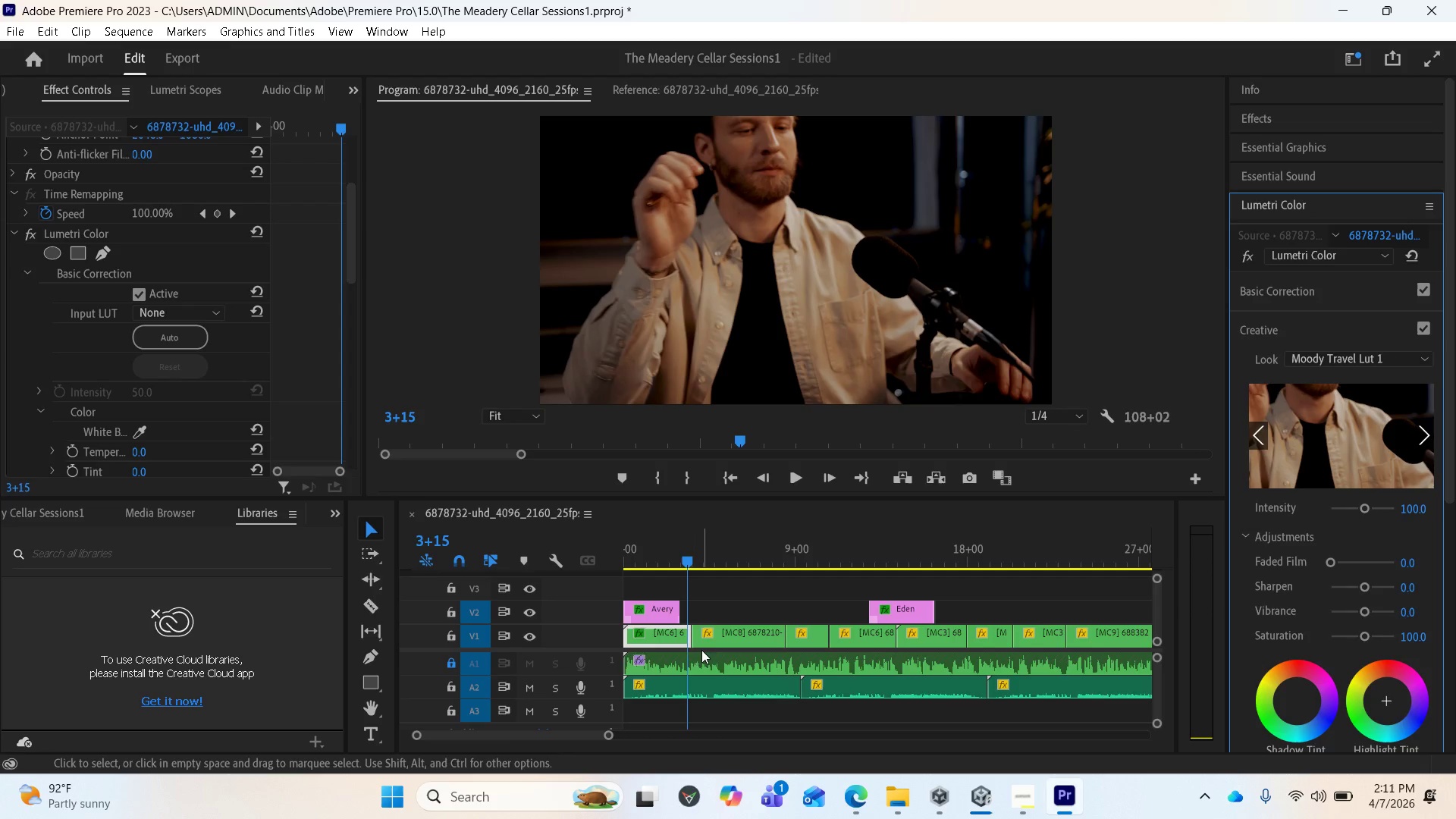 
left_click_drag(start_coordinate=[680, 554], to_coordinate=[661, 551])
 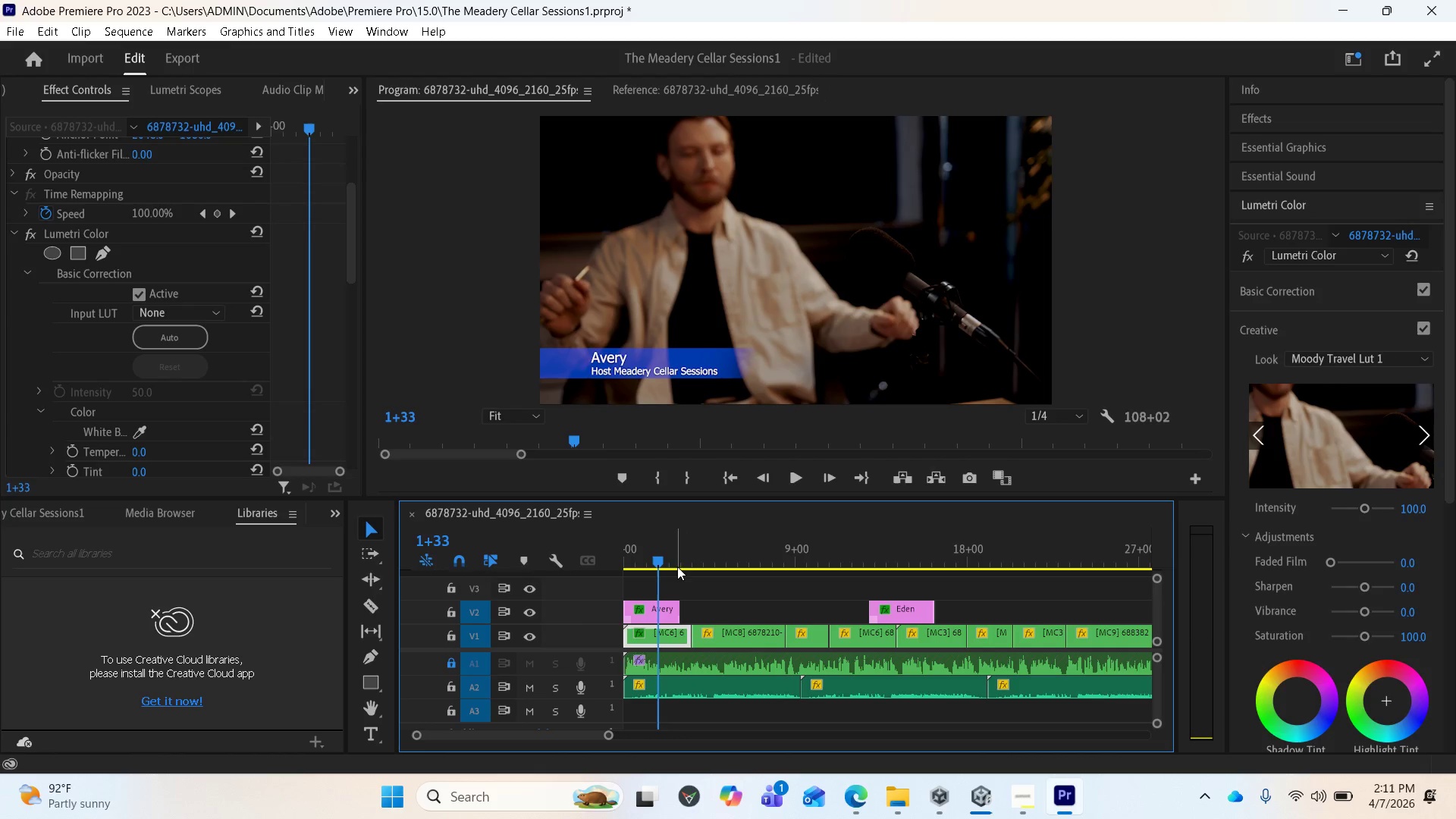 
scroll: coordinate [172, 278], scroll_direction: up, amount: 23.0
 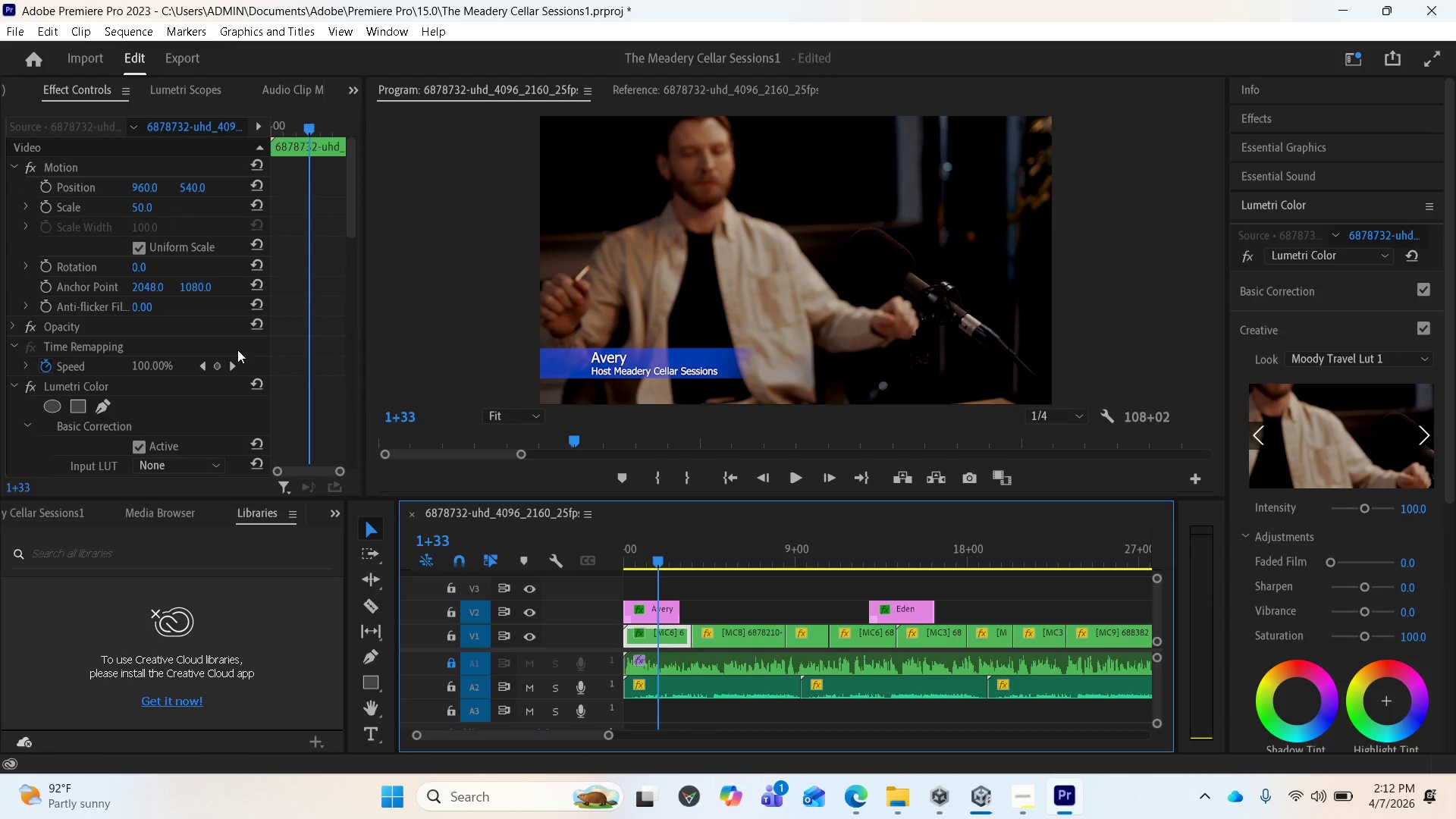 
scroll: coordinate [124, 357], scroll_direction: down, amount: 6.0
 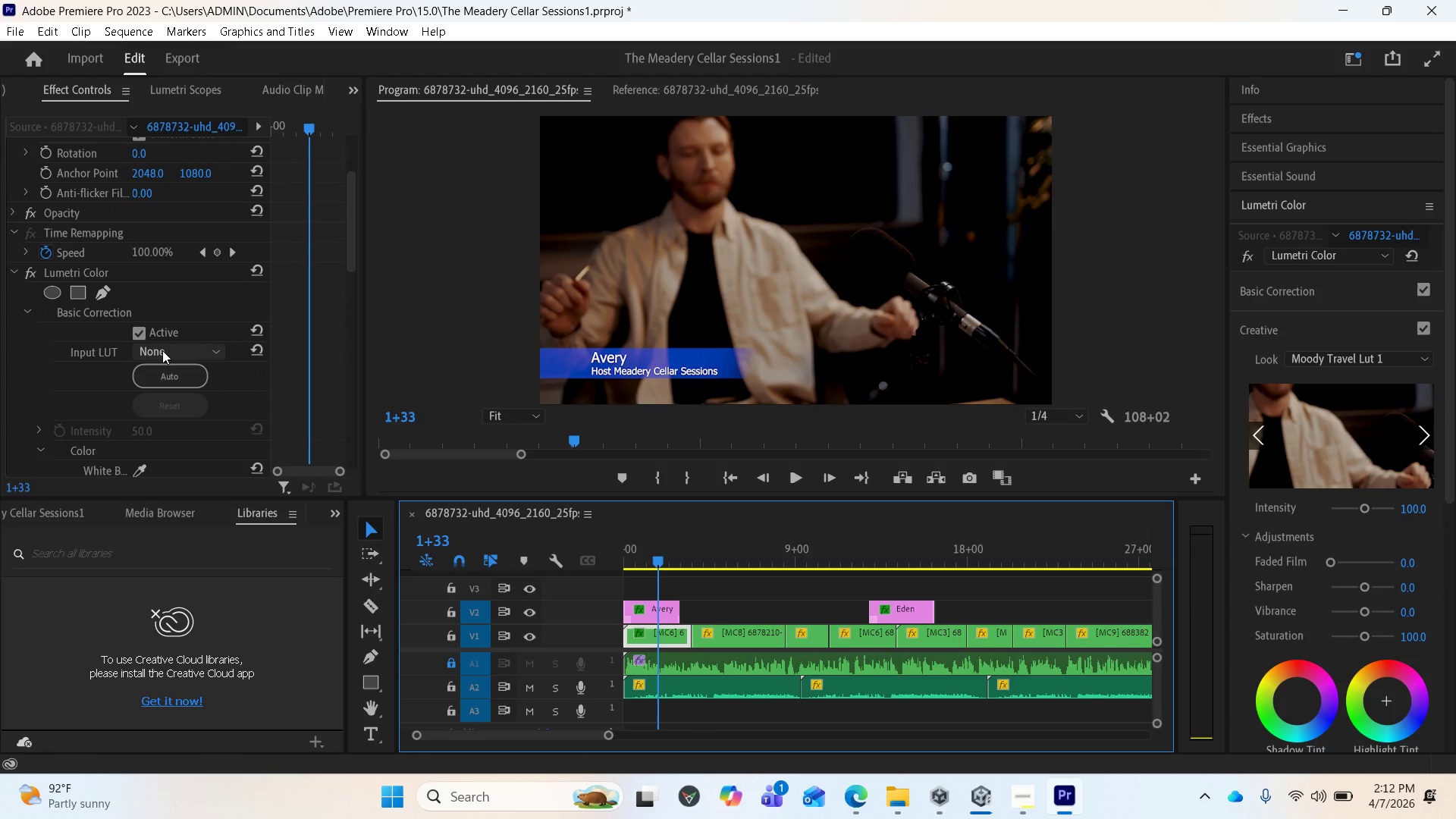 
left_click_drag(start_coordinate=[162, 350], to_coordinate=[17, 458])
 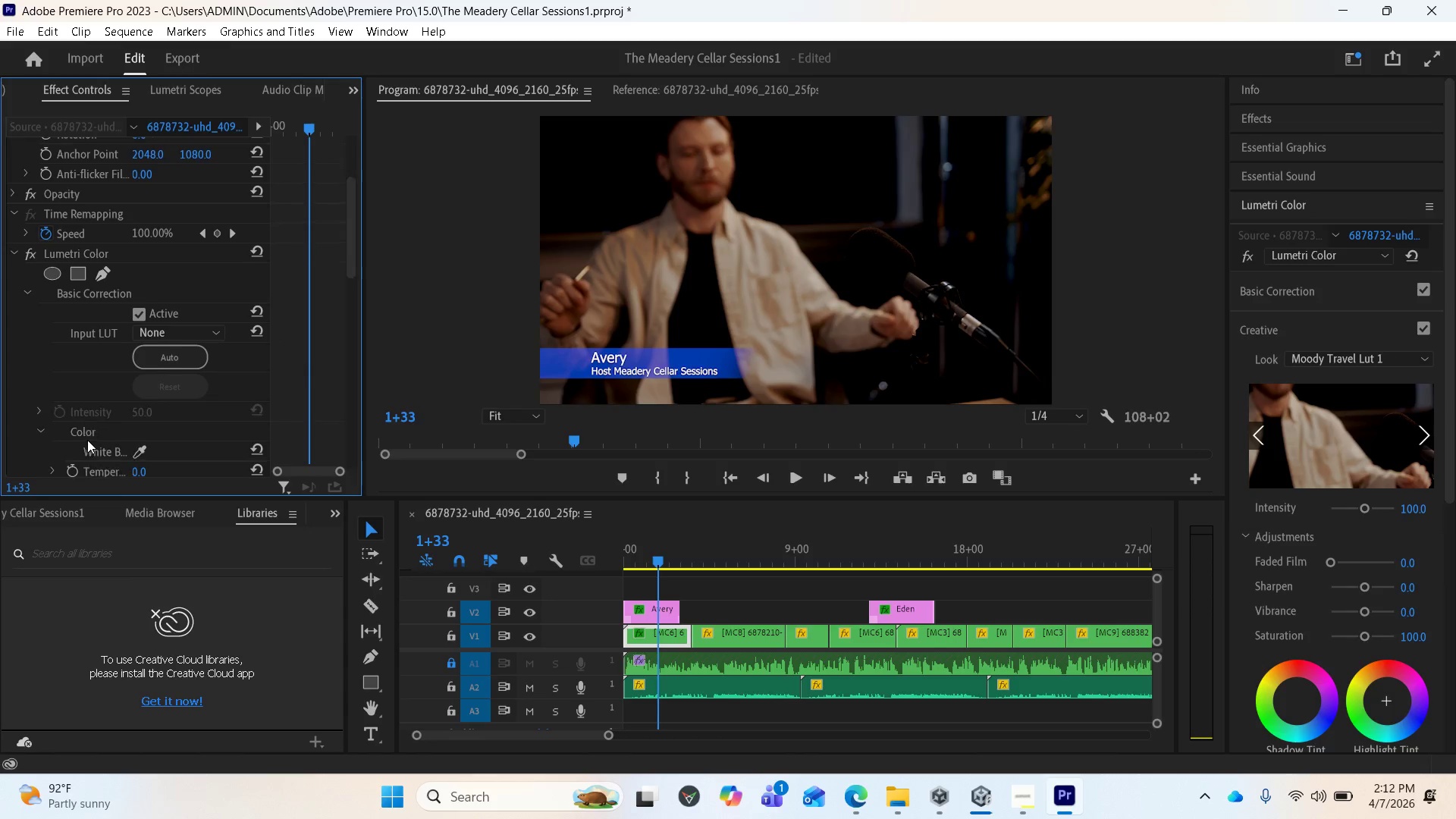 
scroll: coordinate [191, 544], scroll_direction: down, amount: 3.0
 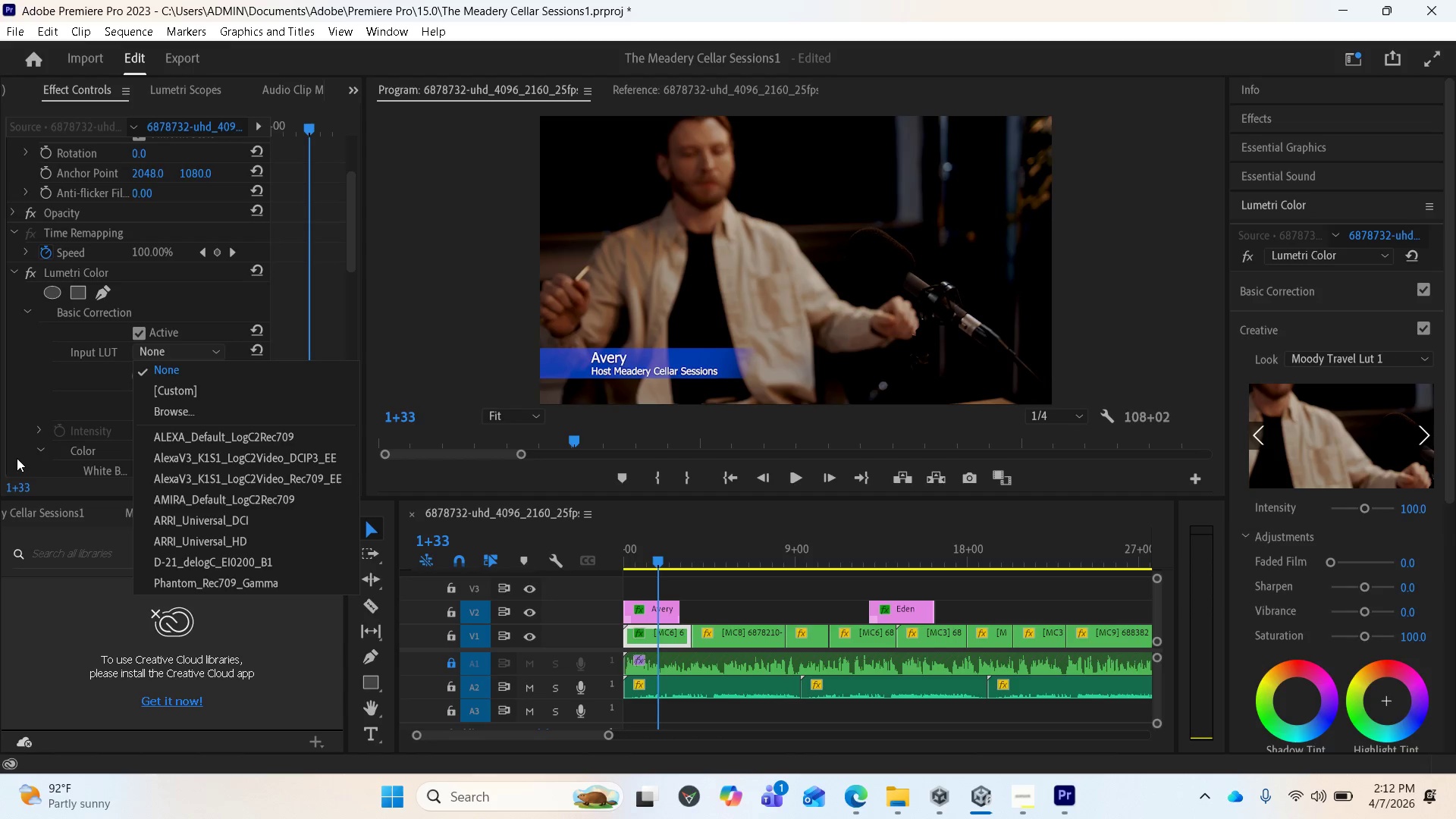 
left_click([17, 458])
 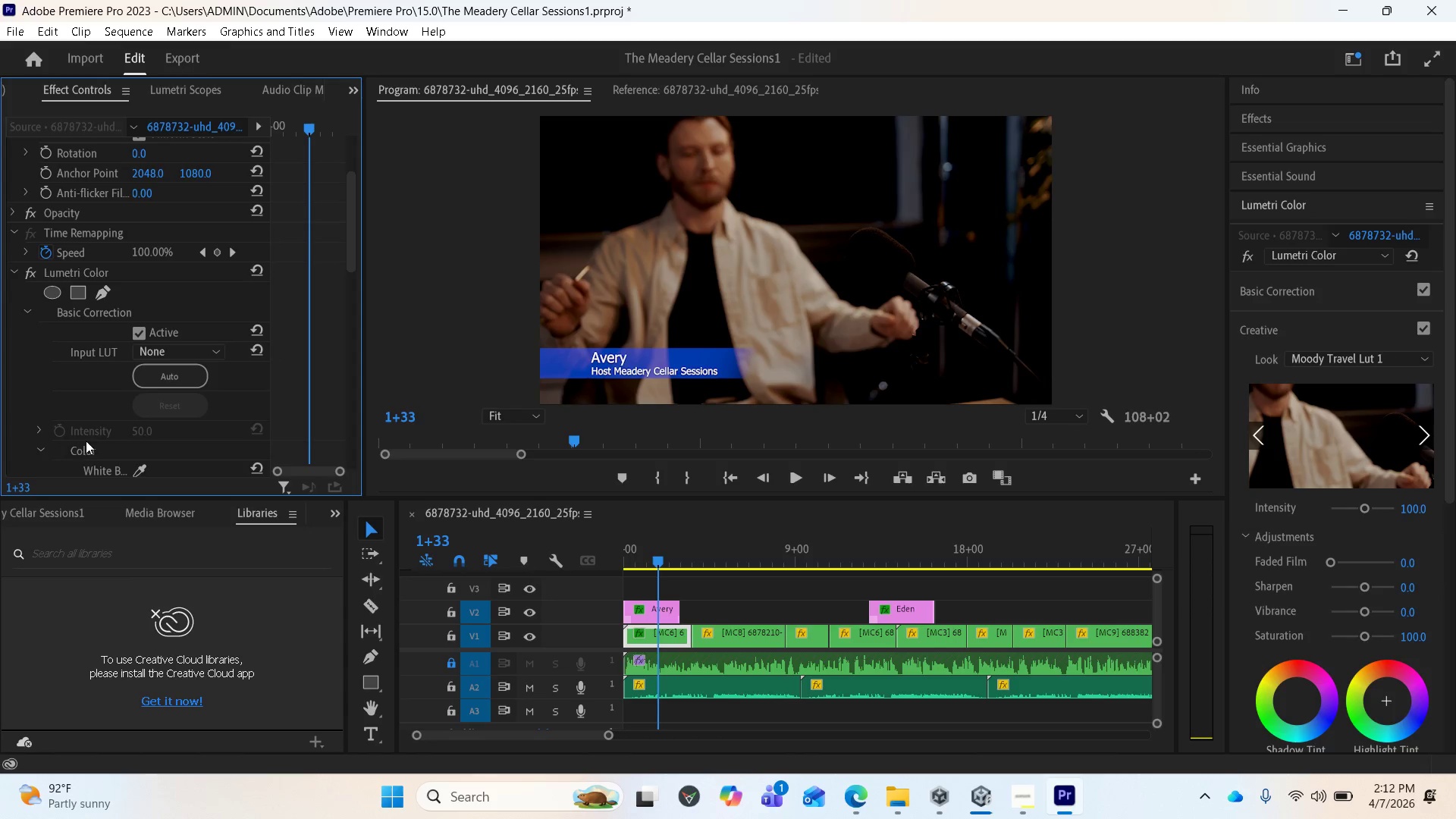 
scroll: coordinate [146, 401], scroll_direction: down, amount: 19.0
 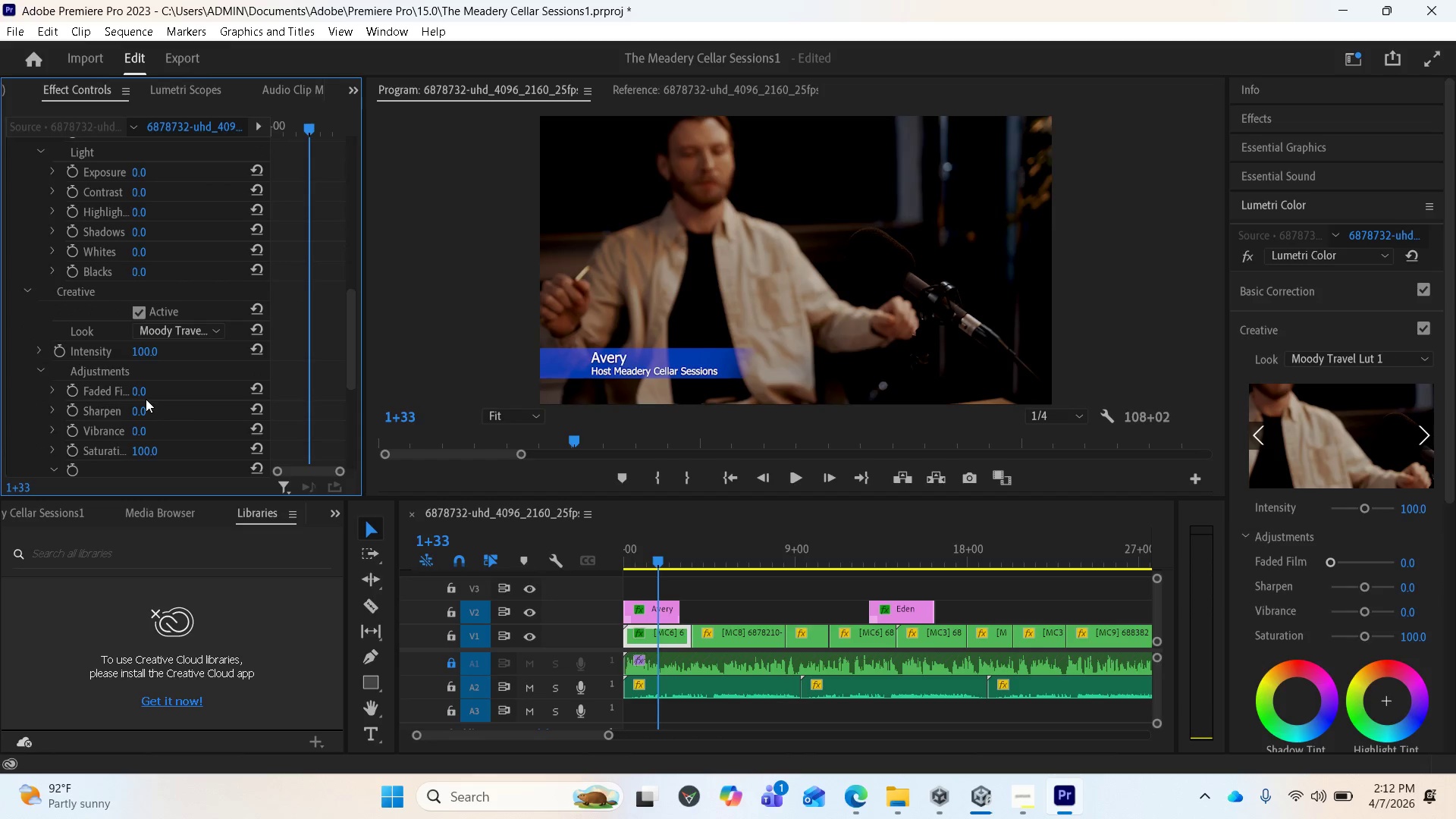 
scroll: coordinate [153, 405], scroll_direction: down, amount: 2.0
 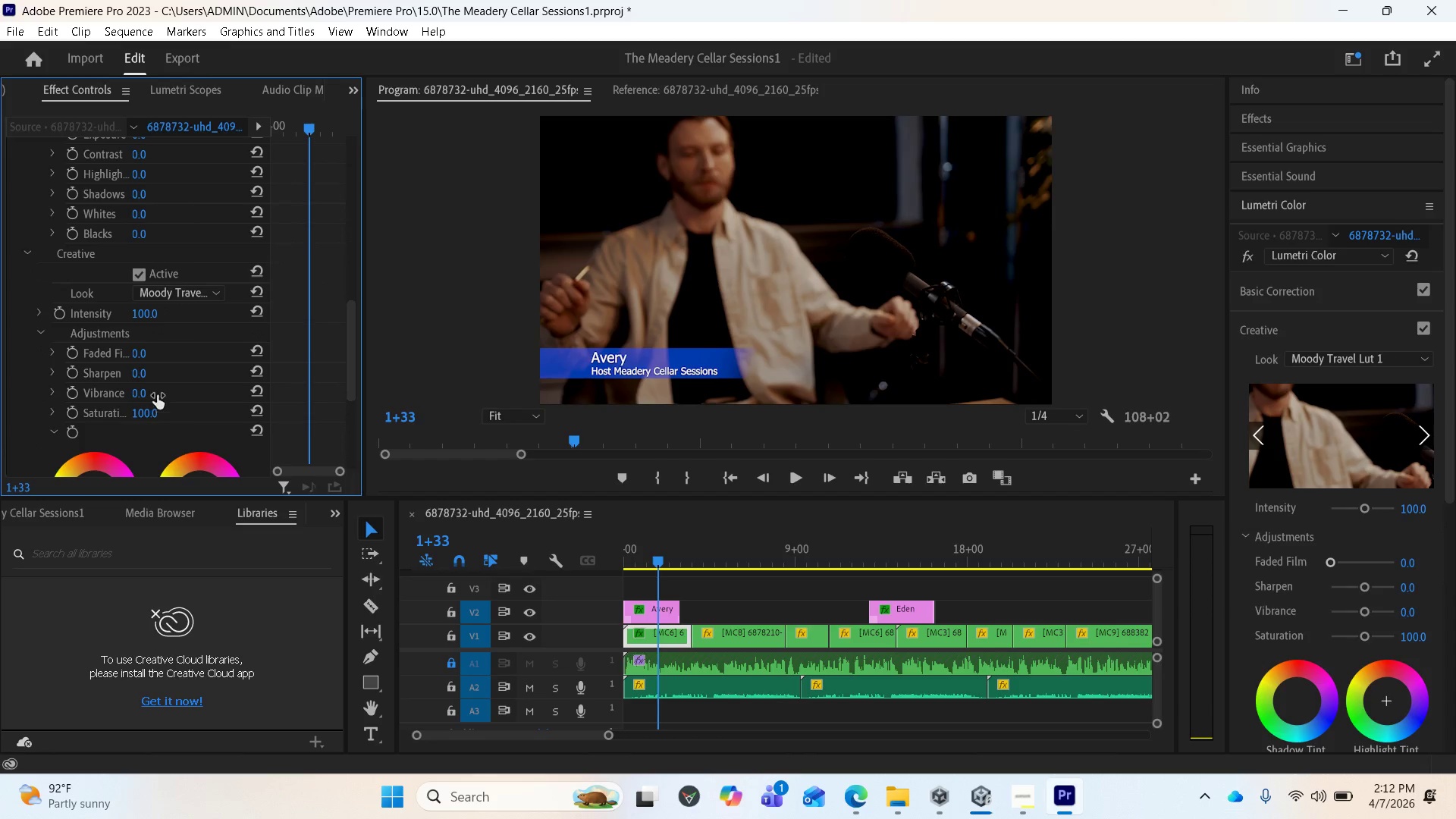 
scroll: coordinate [160, 384], scroll_direction: up, amount: 1.0
 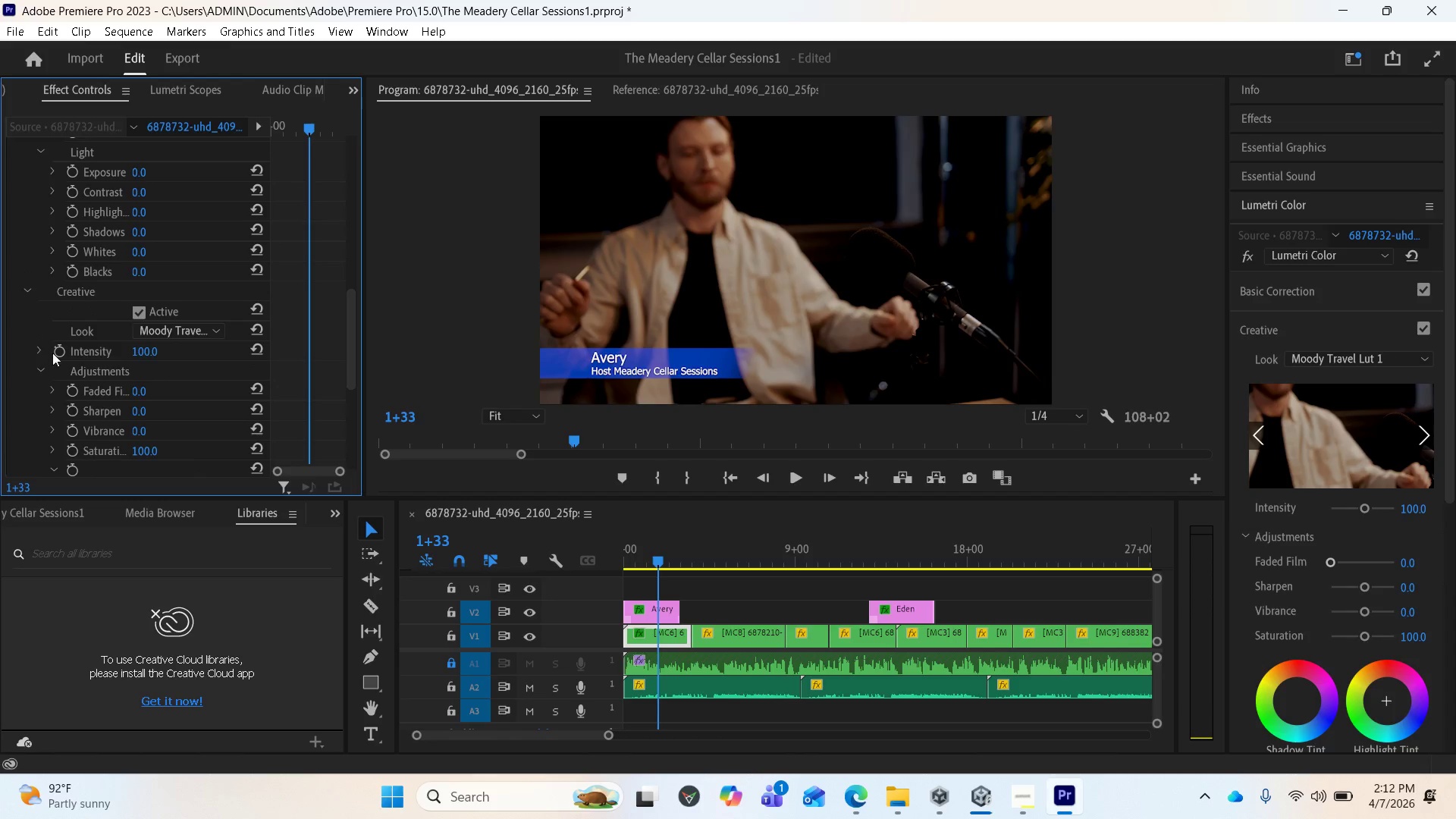 
wait(5.55)
 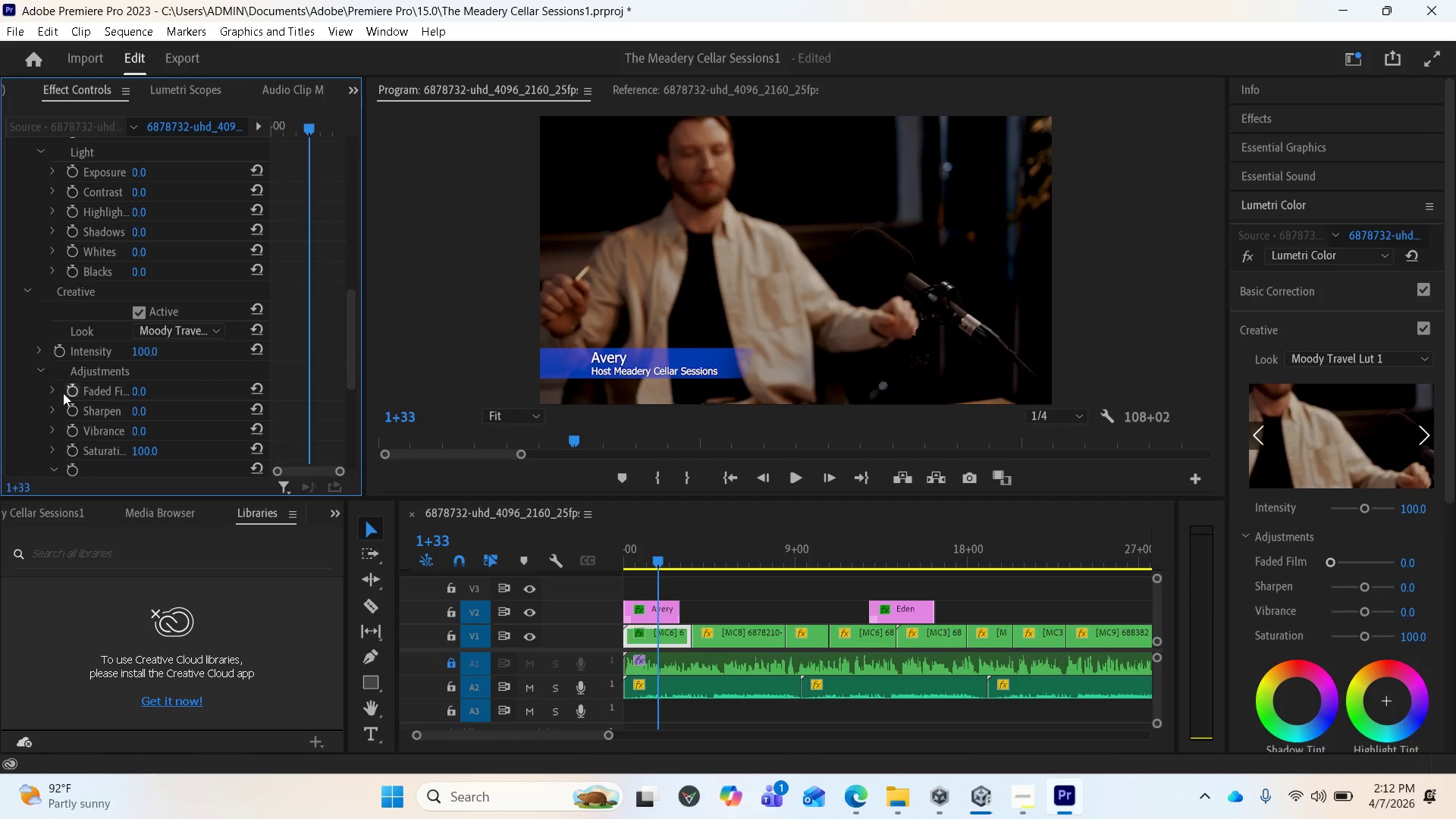 
left_click_drag(start_coordinate=[656, 563], to_coordinate=[713, 561])
 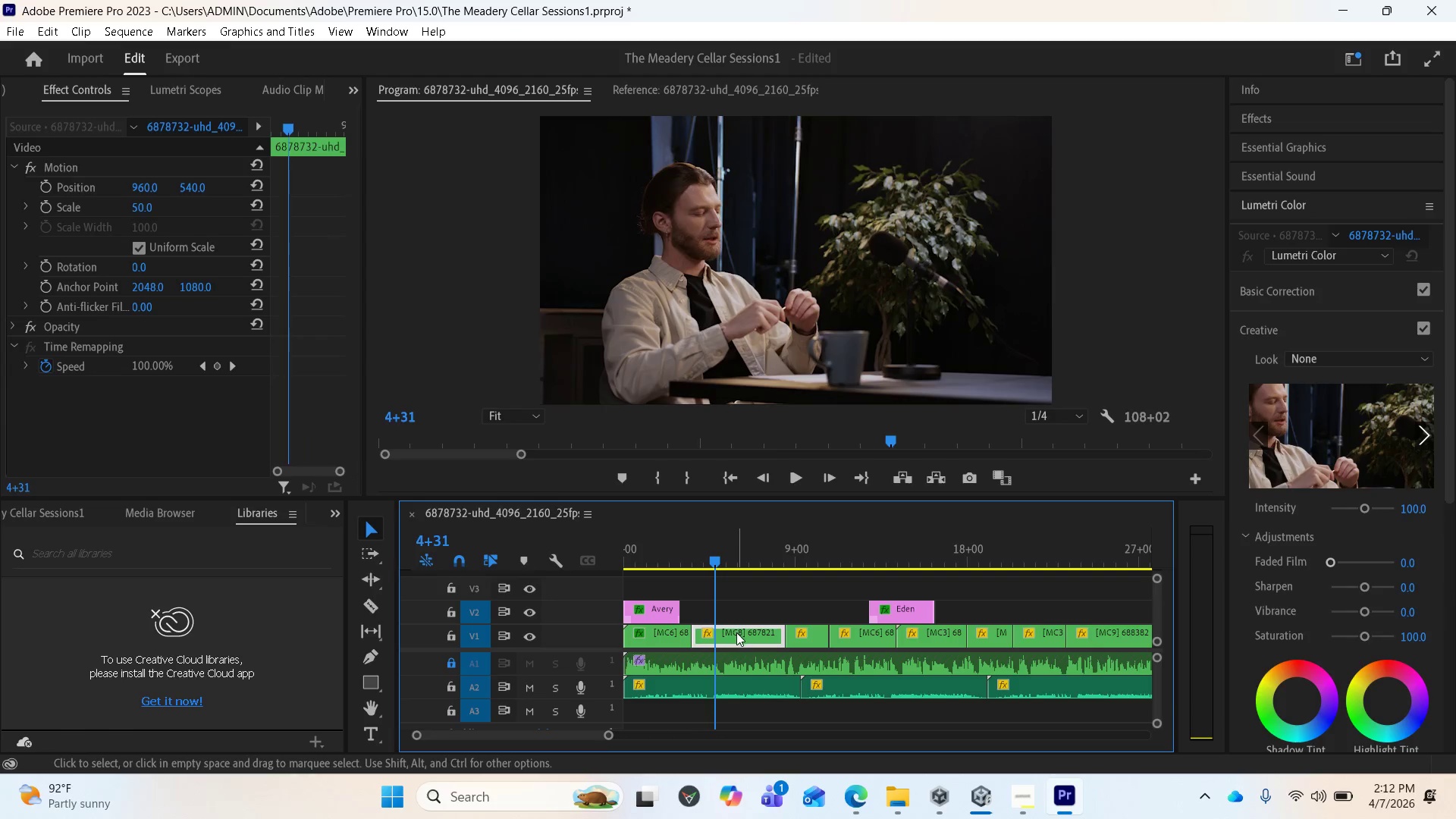 
left_click([736, 632])
 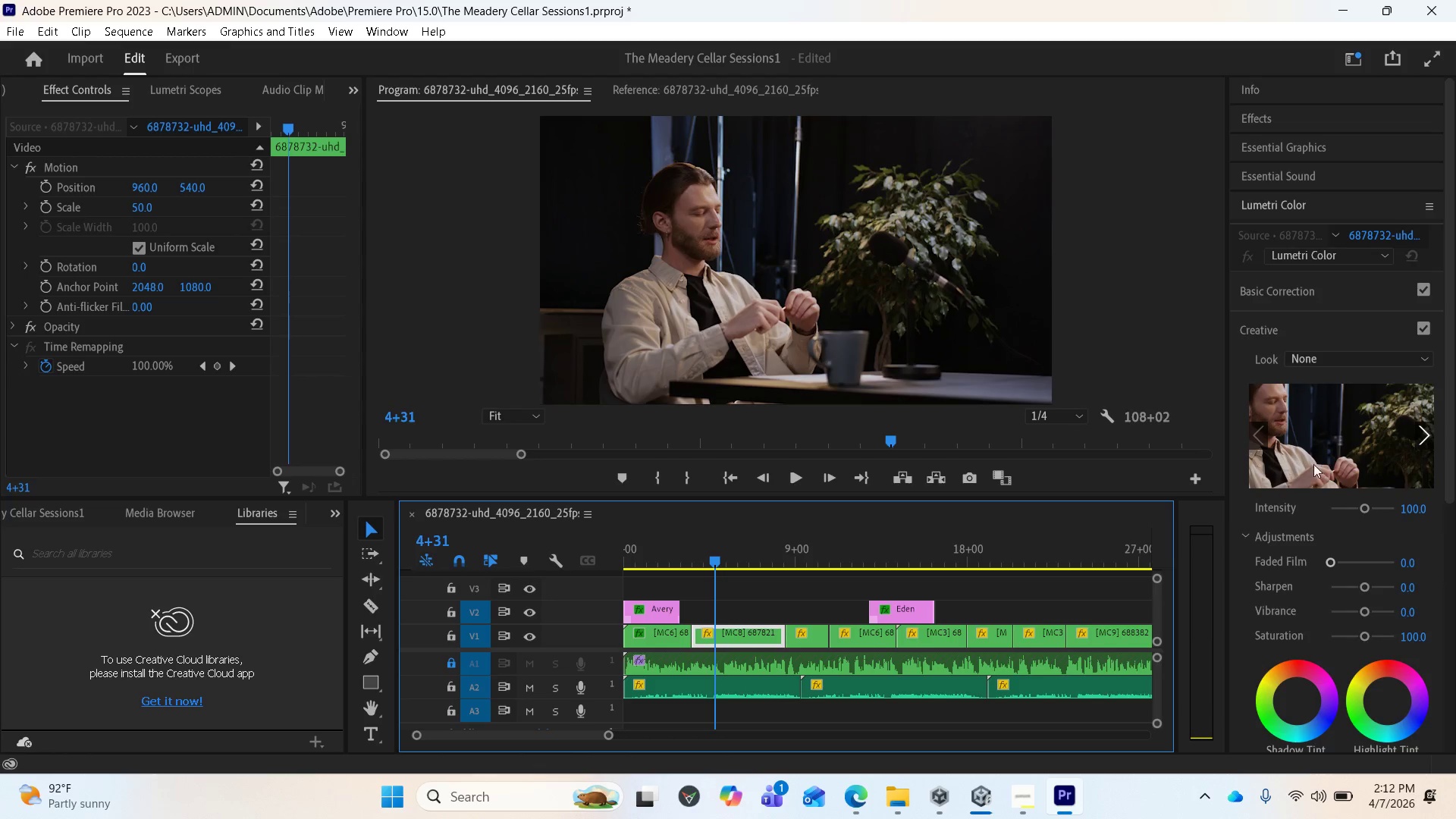 
mouse_move([1321, 370])
 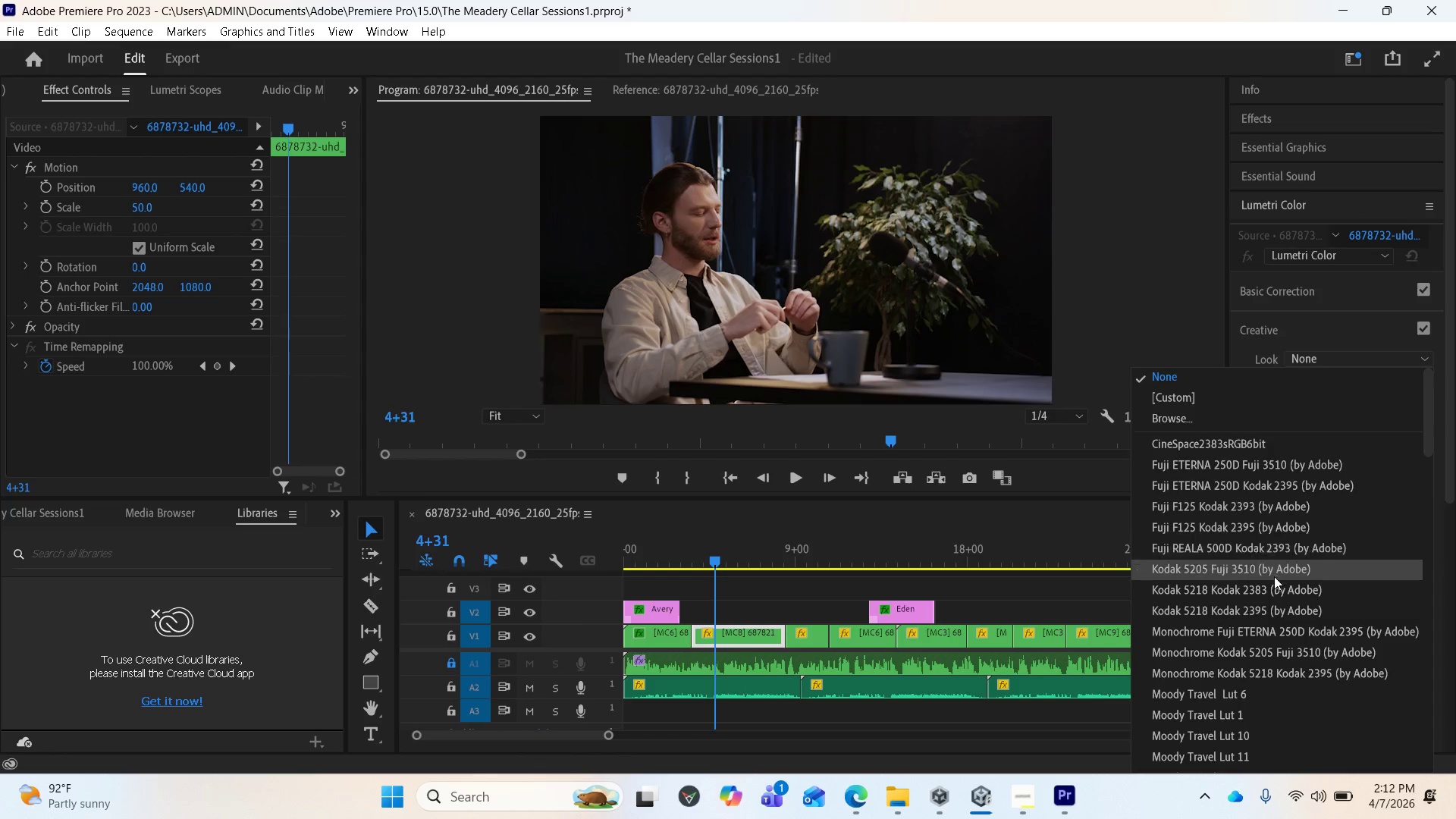 
scroll: coordinate [1265, 579], scroll_direction: down, amount: 4.0
 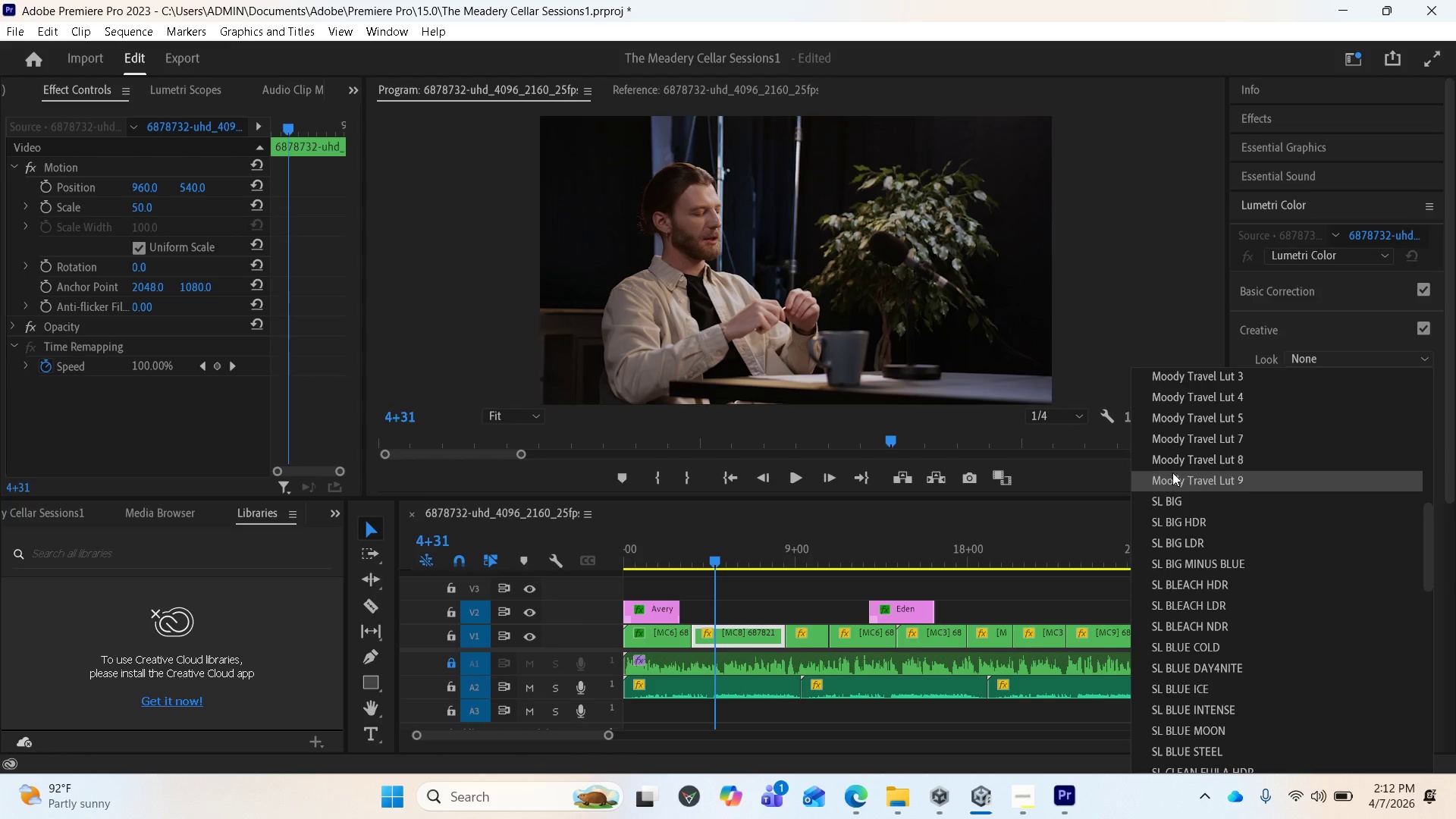 
left_click([1172, 475])
 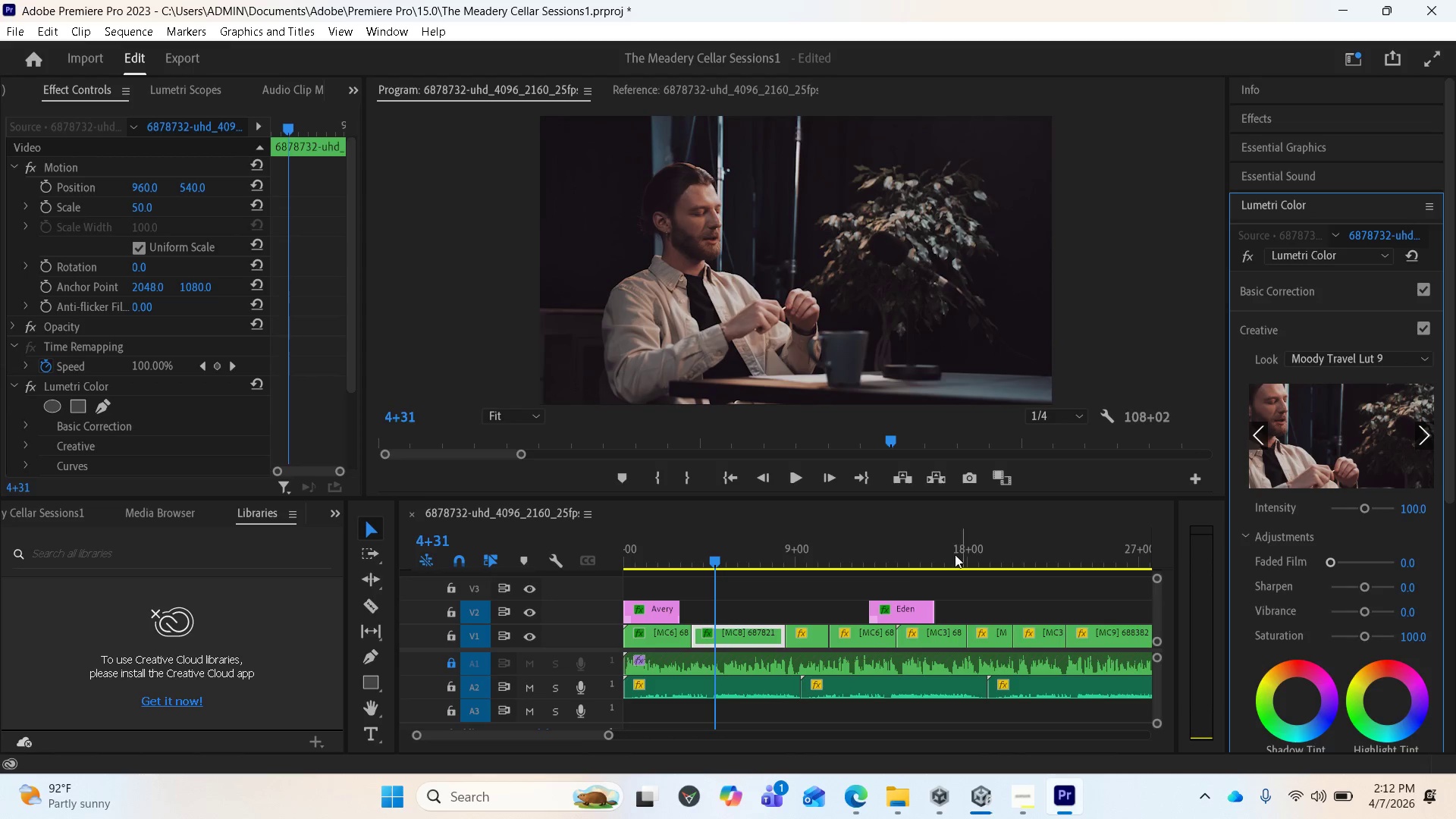 
wait(6.64)
 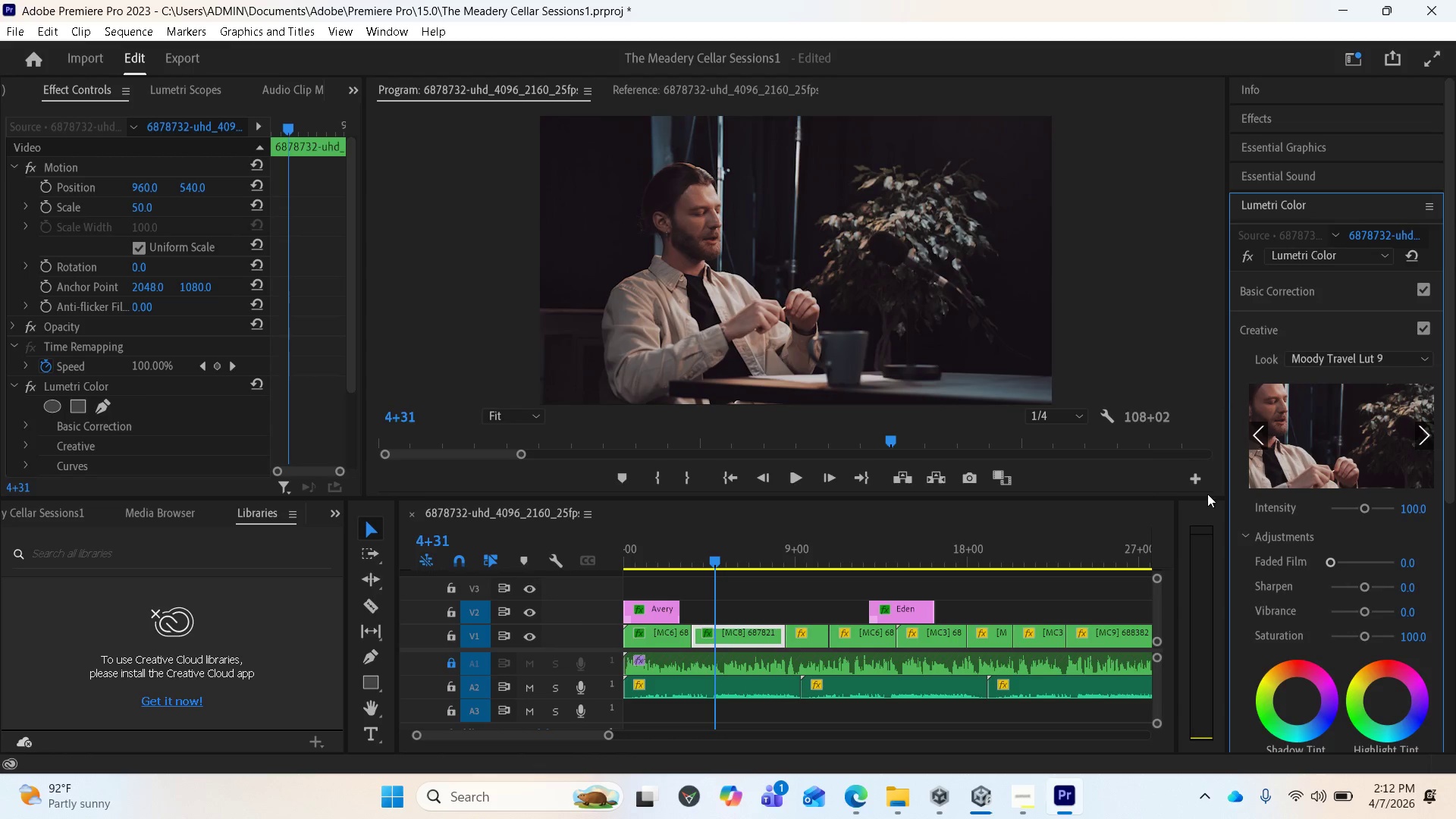 
left_click_drag(start_coordinate=[715, 562], to_coordinate=[808, 538])
 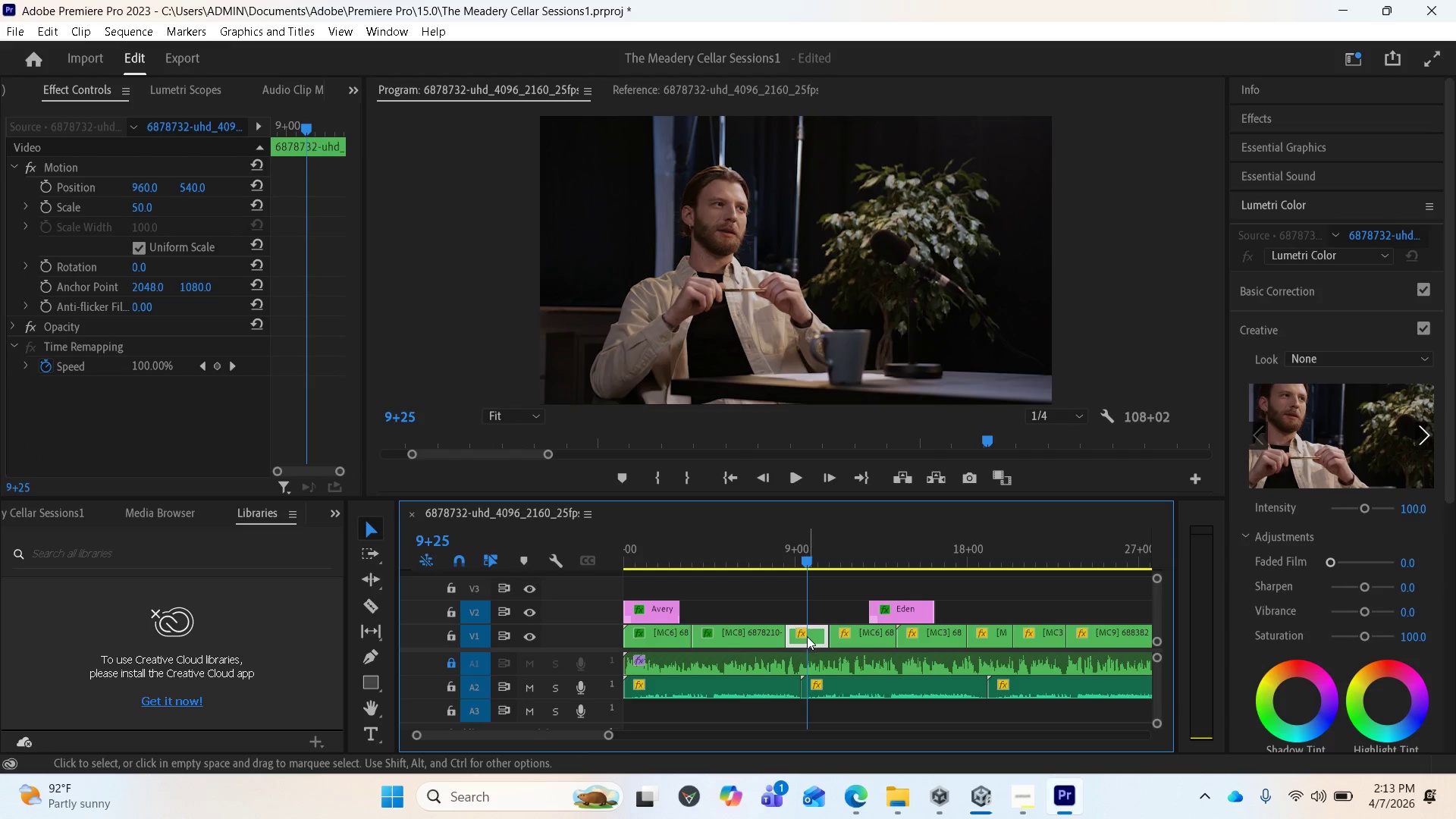 
left_click([807, 636])
 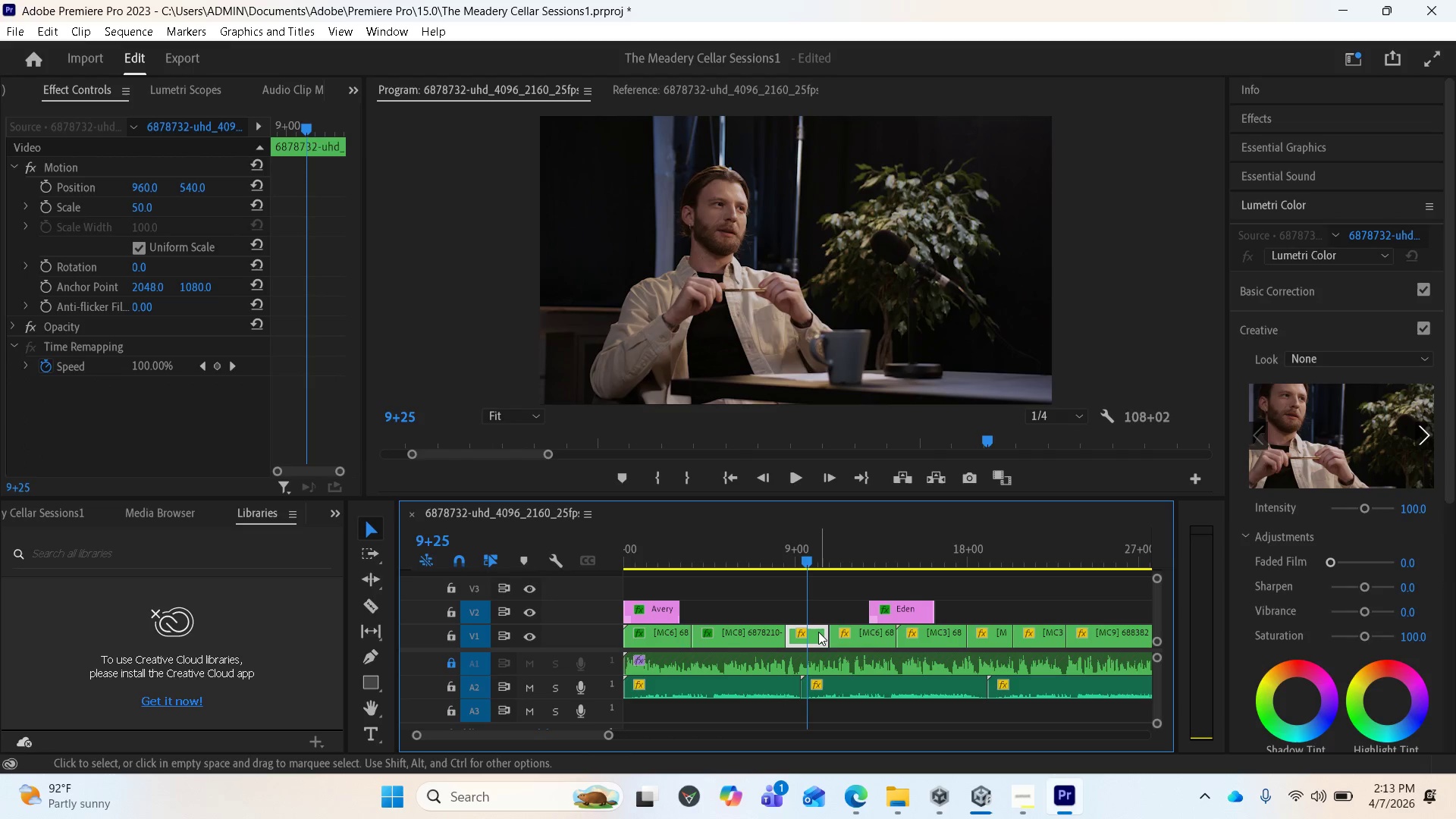 
left_click([818, 632])
 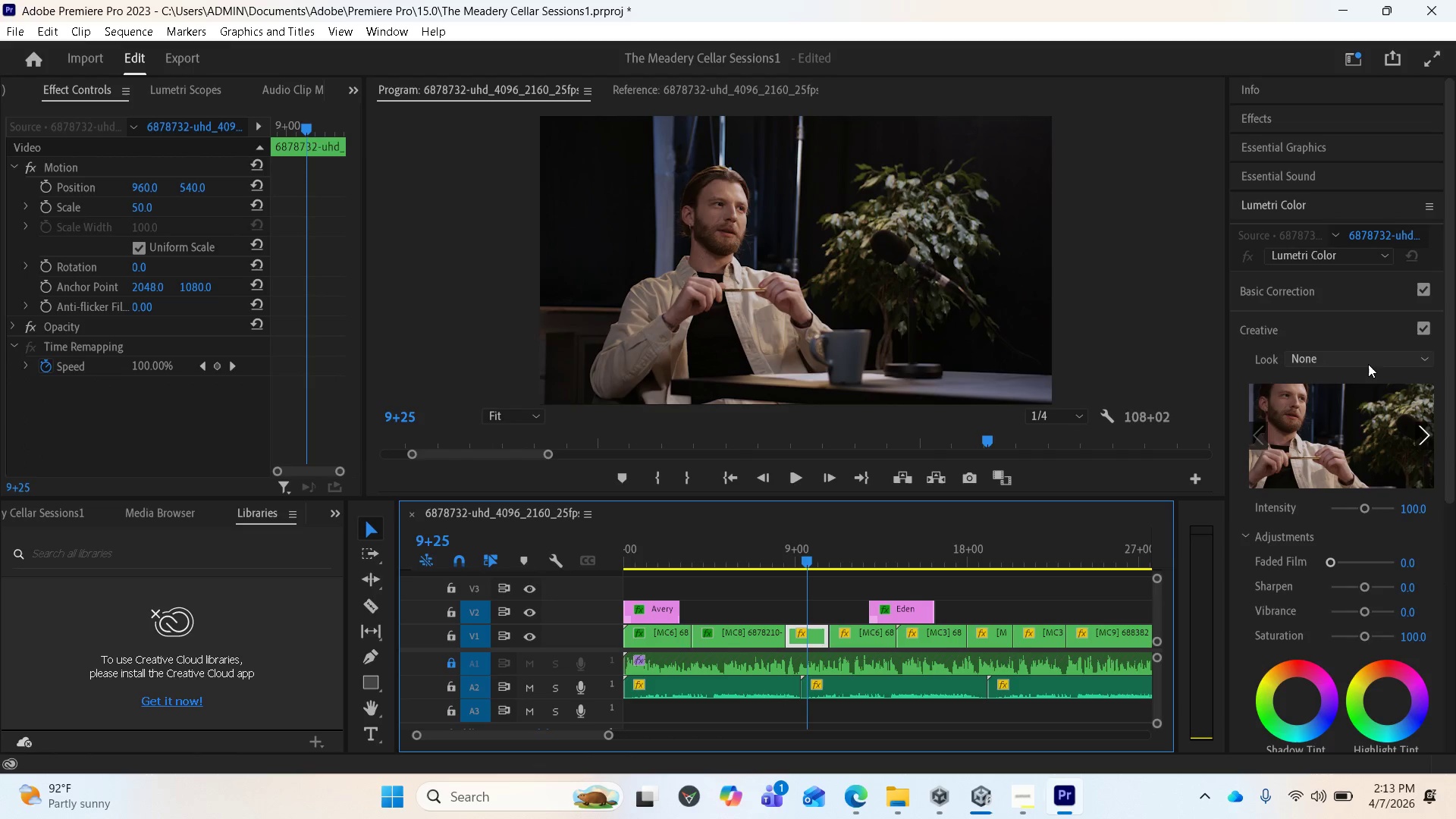 
left_click([1364, 360])
 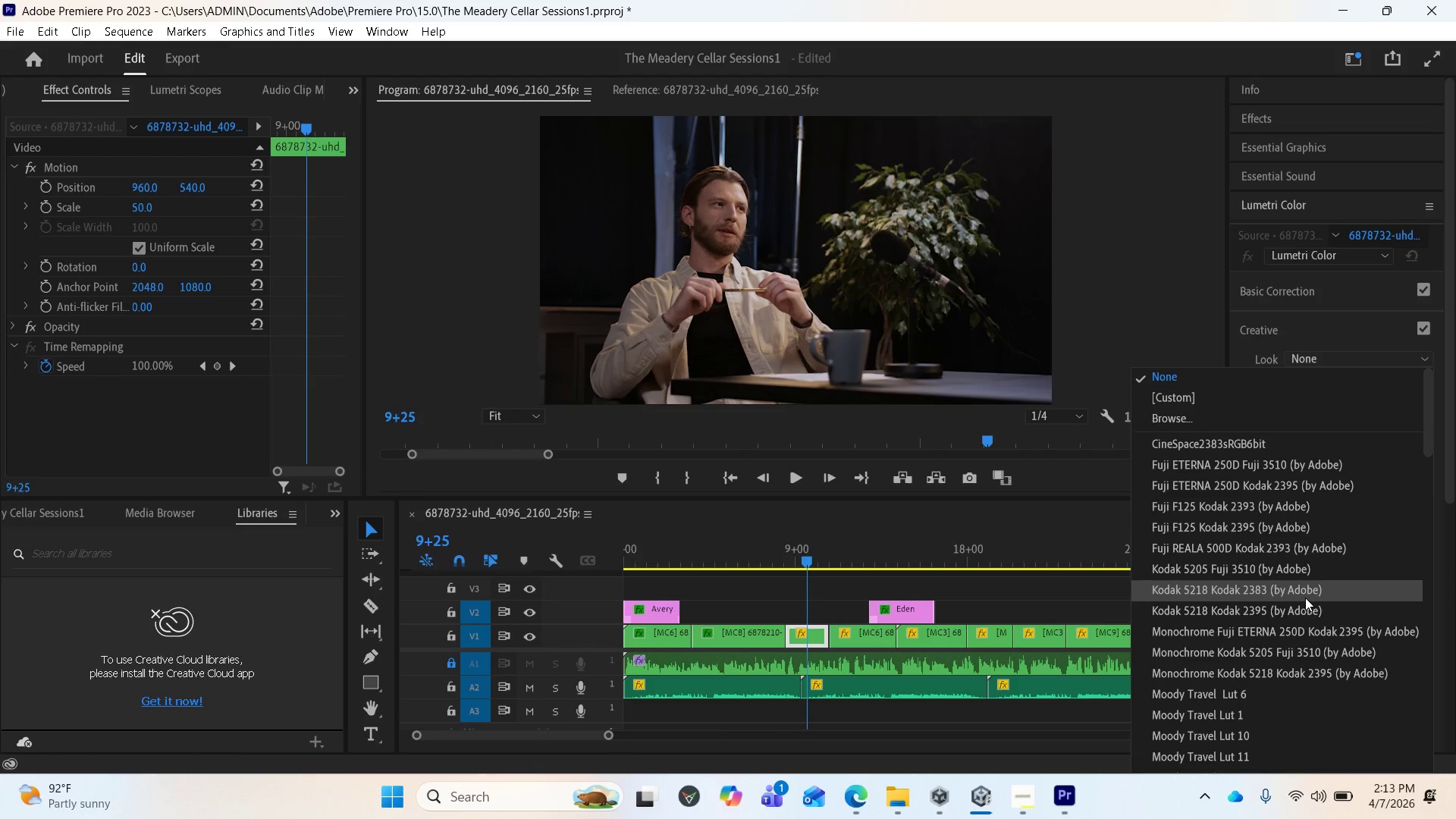 
scroll: coordinate [1299, 619], scroll_direction: down, amount: 2.0
 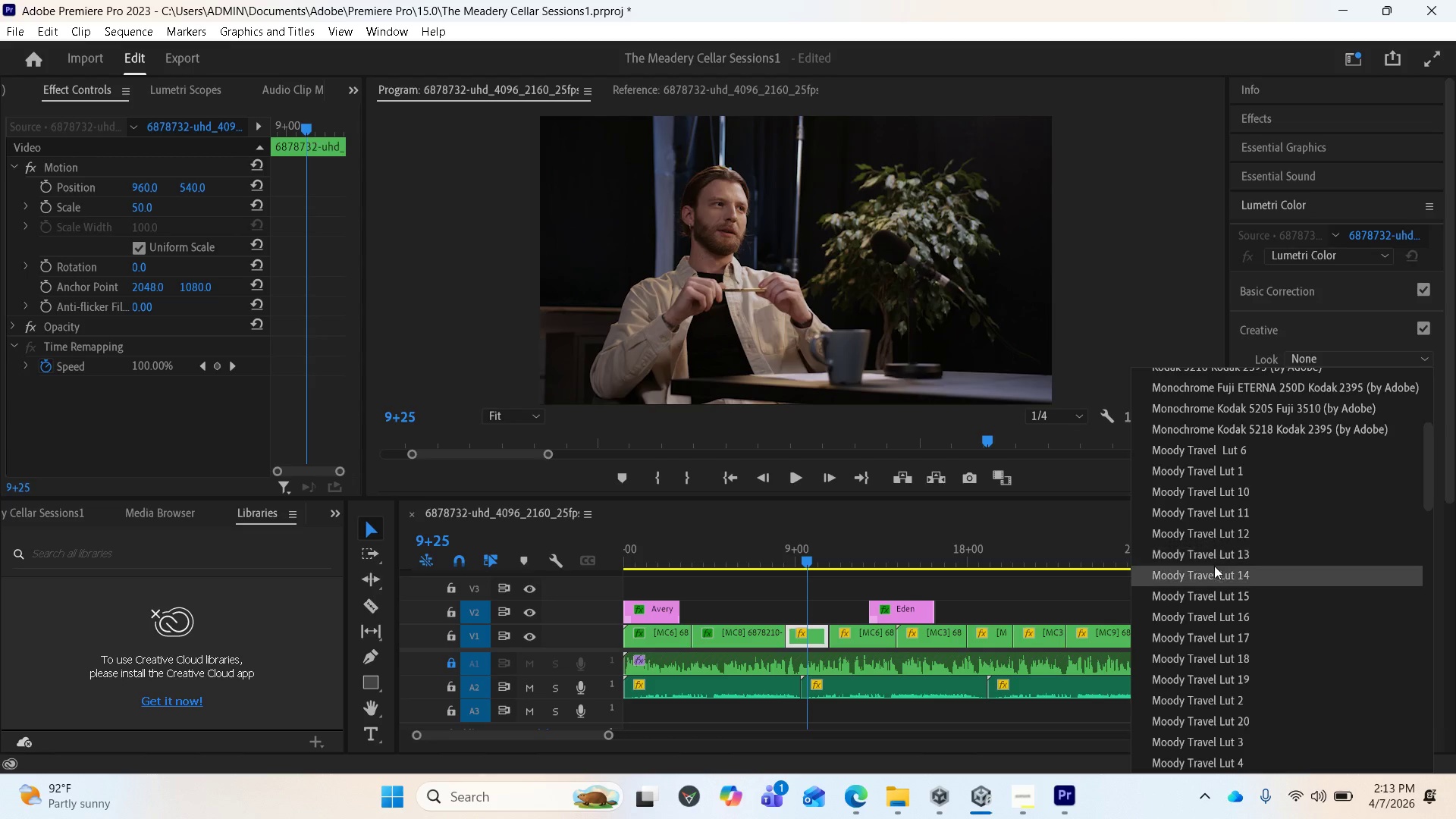 
left_click([1213, 574])
 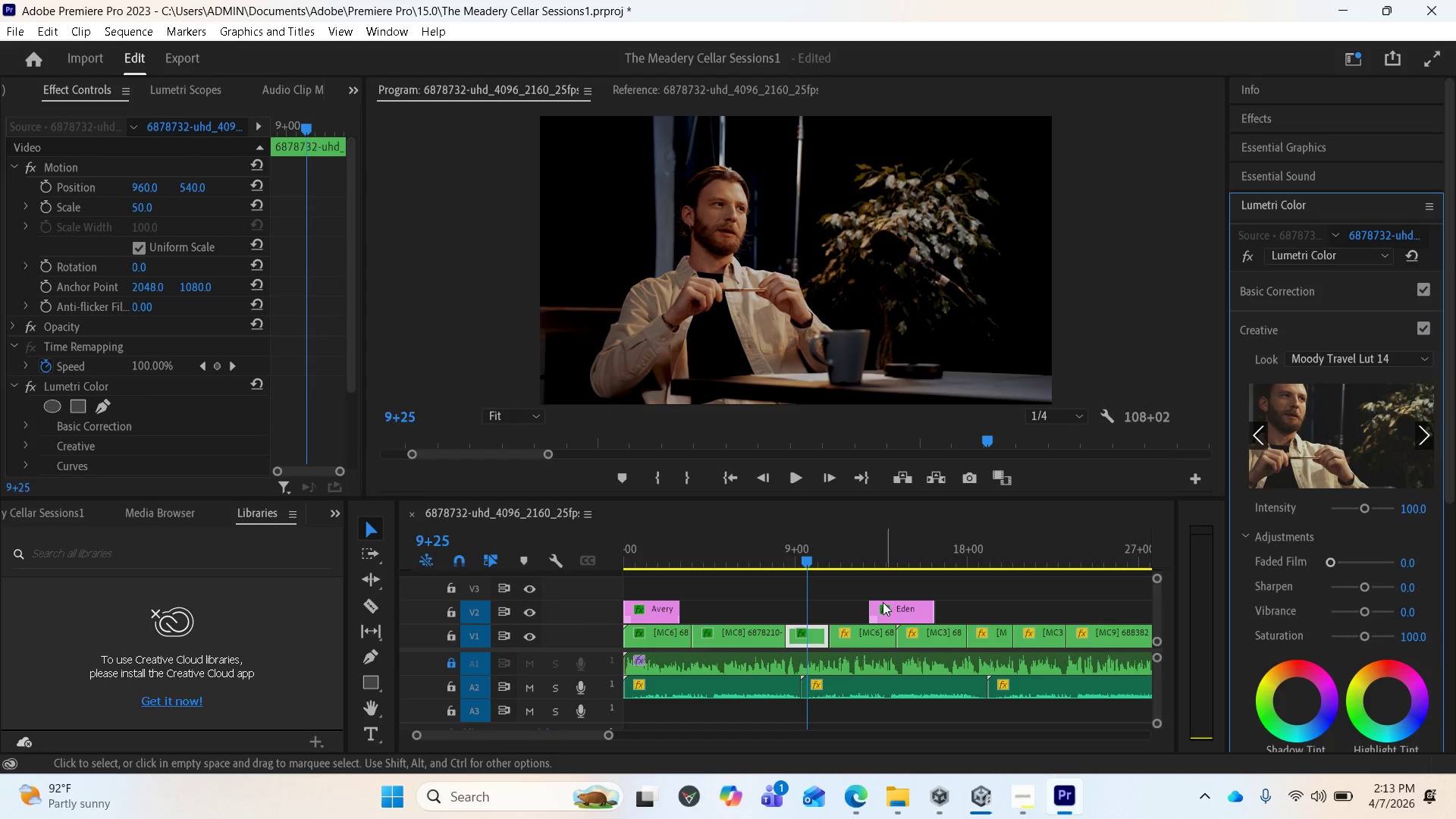 
wait(6.19)
 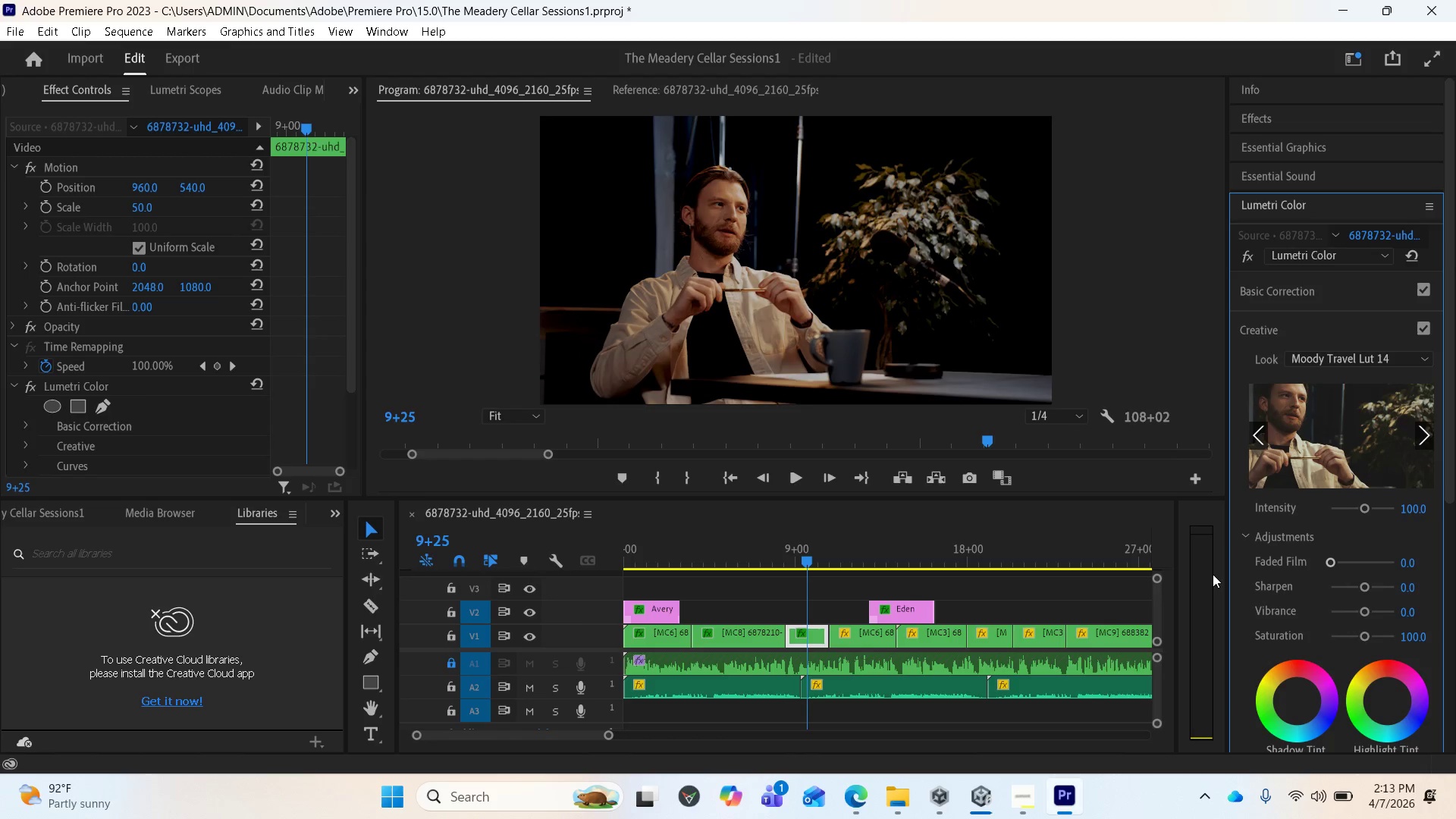 
left_click_drag(start_coordinate=[808, 558], to_coordinate=[853, 557])
 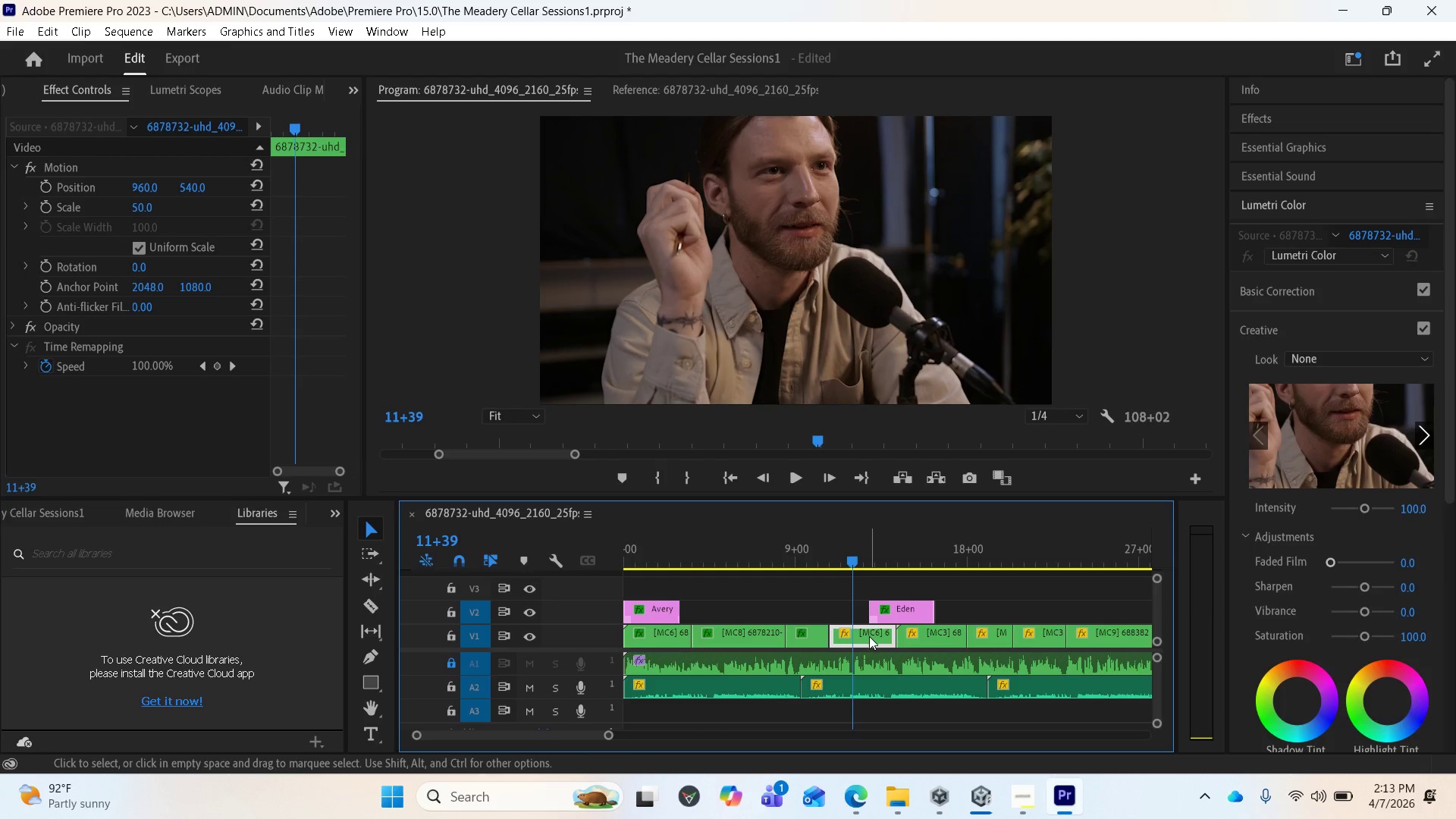 
left_click([869, 636])
 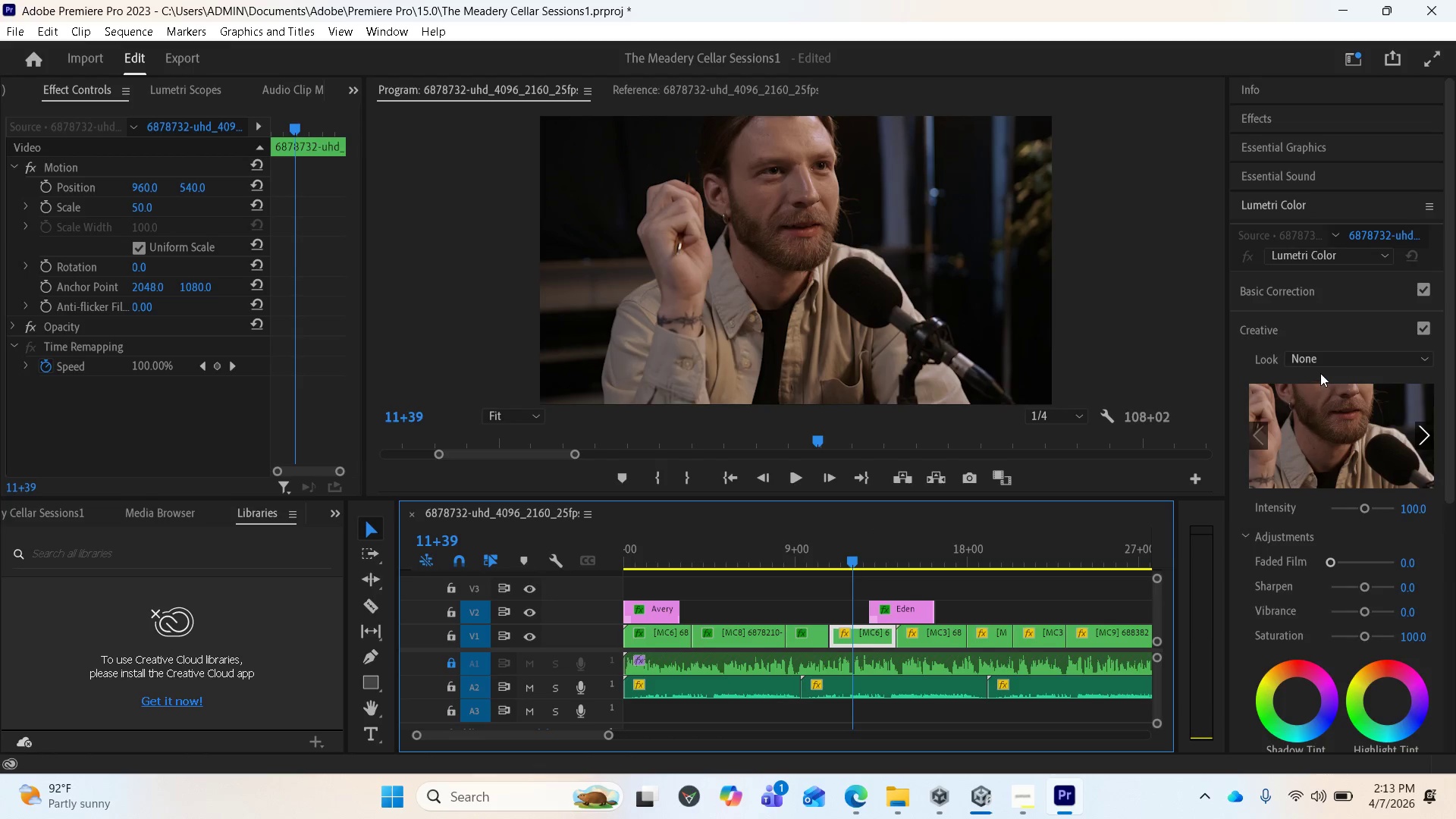 
left_click([1320, 358])
 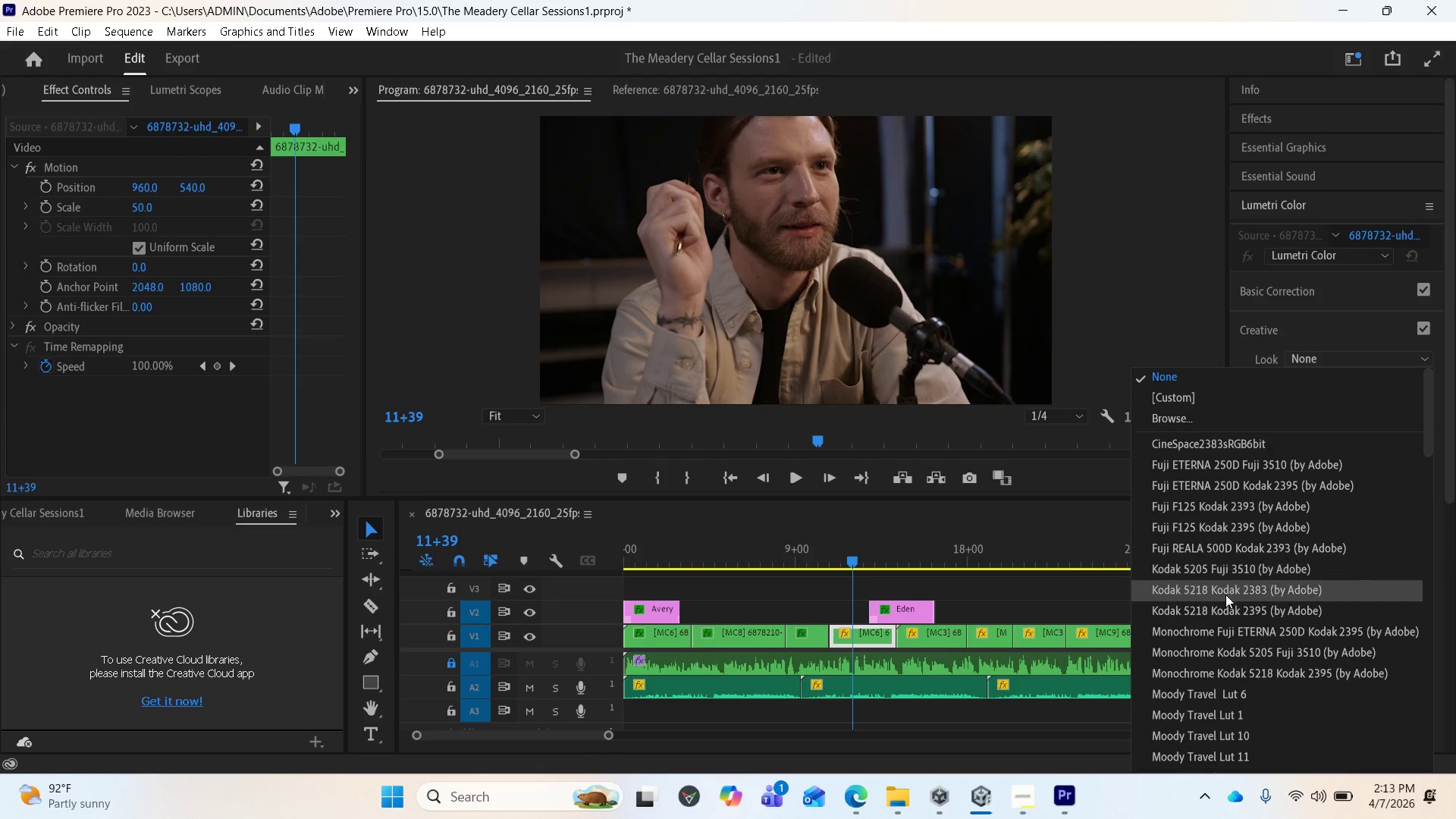 
scroll: coordinate [1202, 628], scroll_direction: down, amount: 3.0
 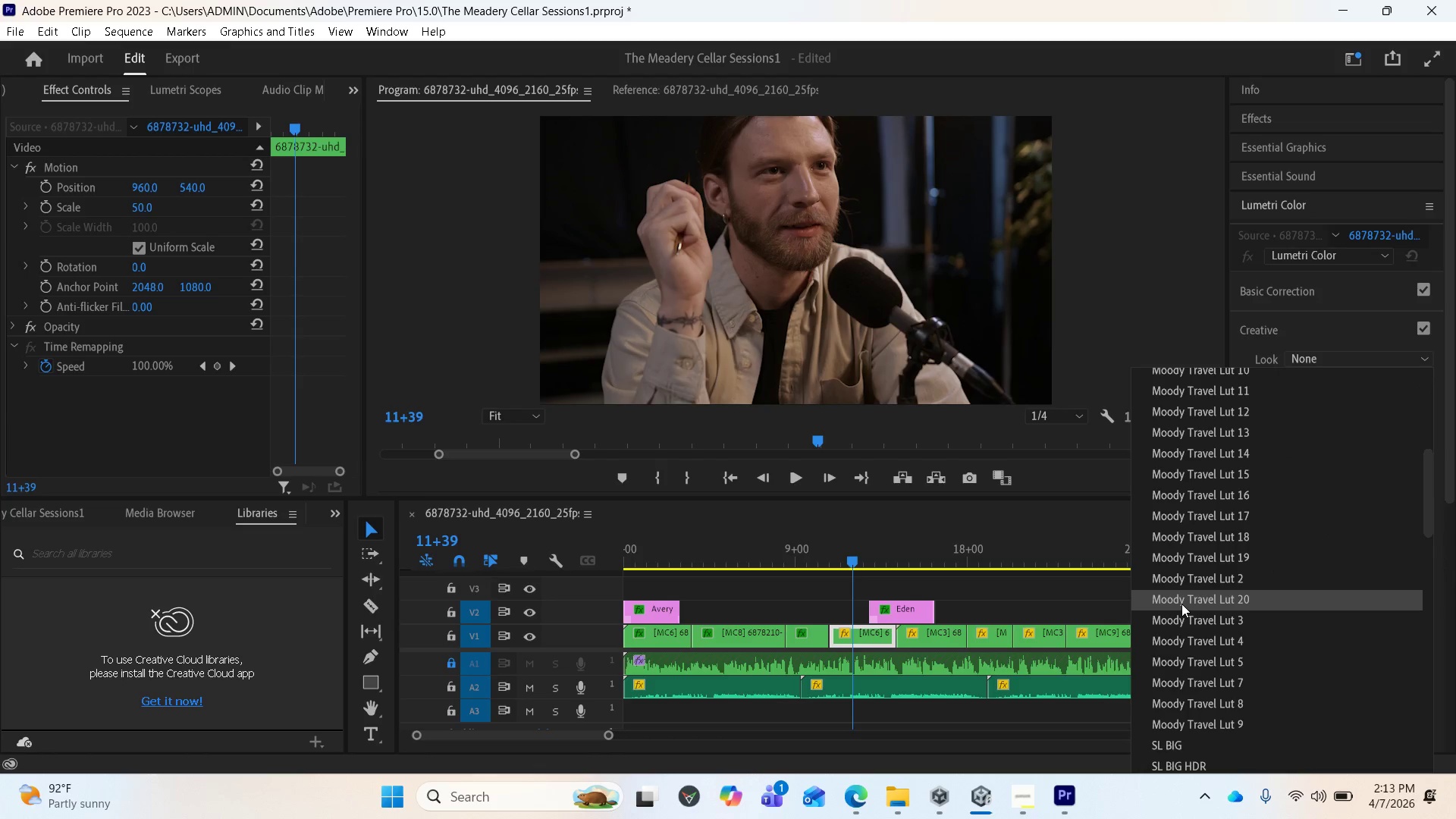 
left_click([1181, 604])
 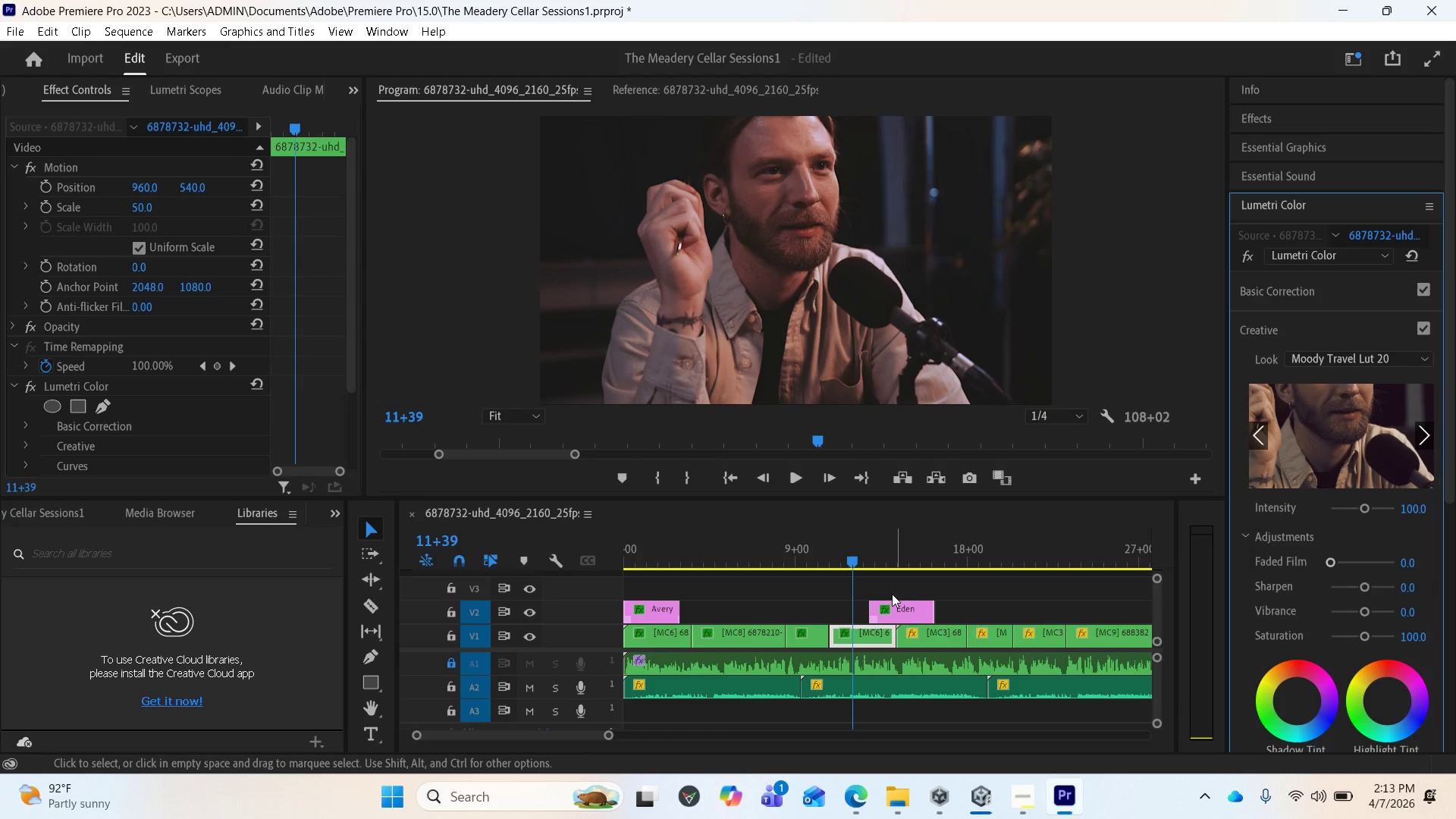 
left_click_drag(start_coordinate=[857, 559], to_coordinate=[911, 560])
 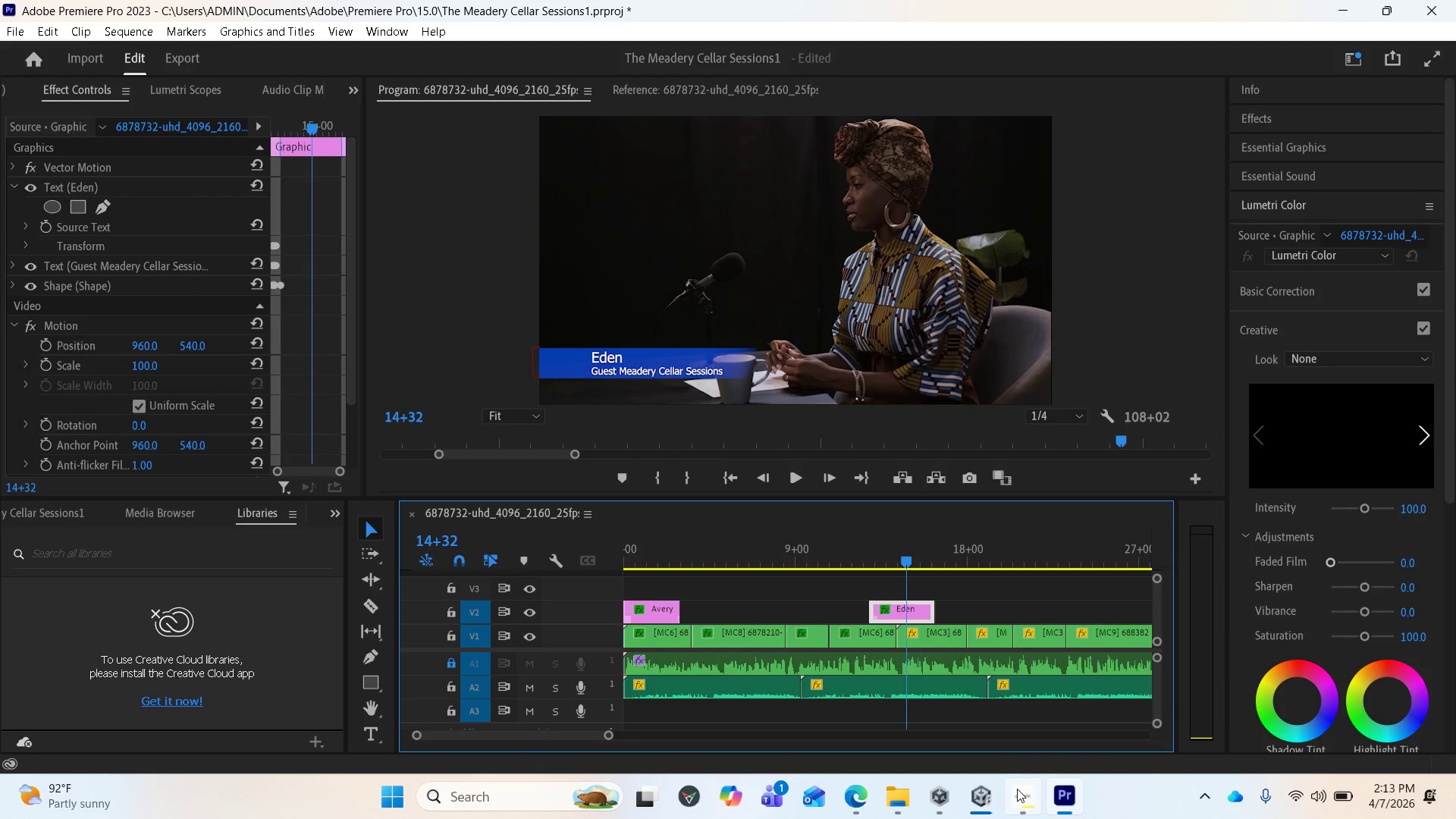 
left_click([1017, 789])